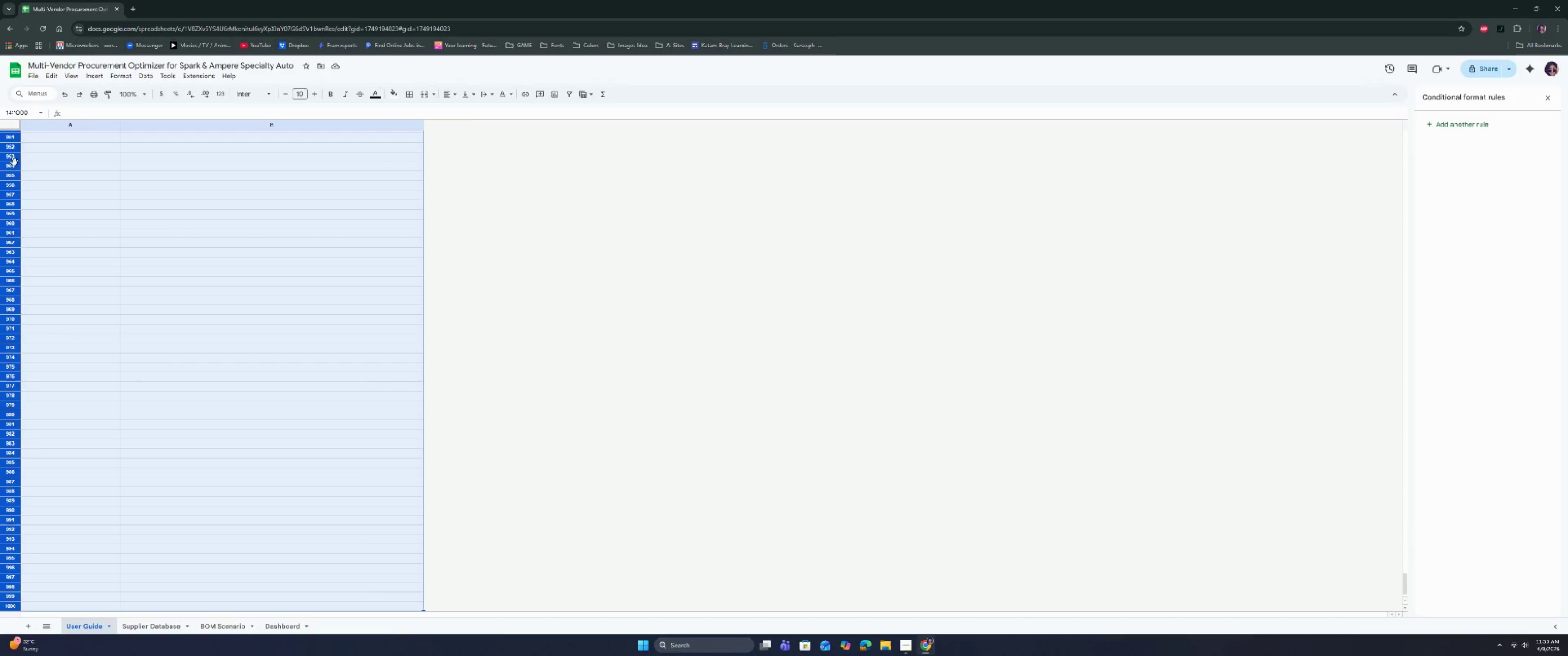 
right_click([15, 162])
 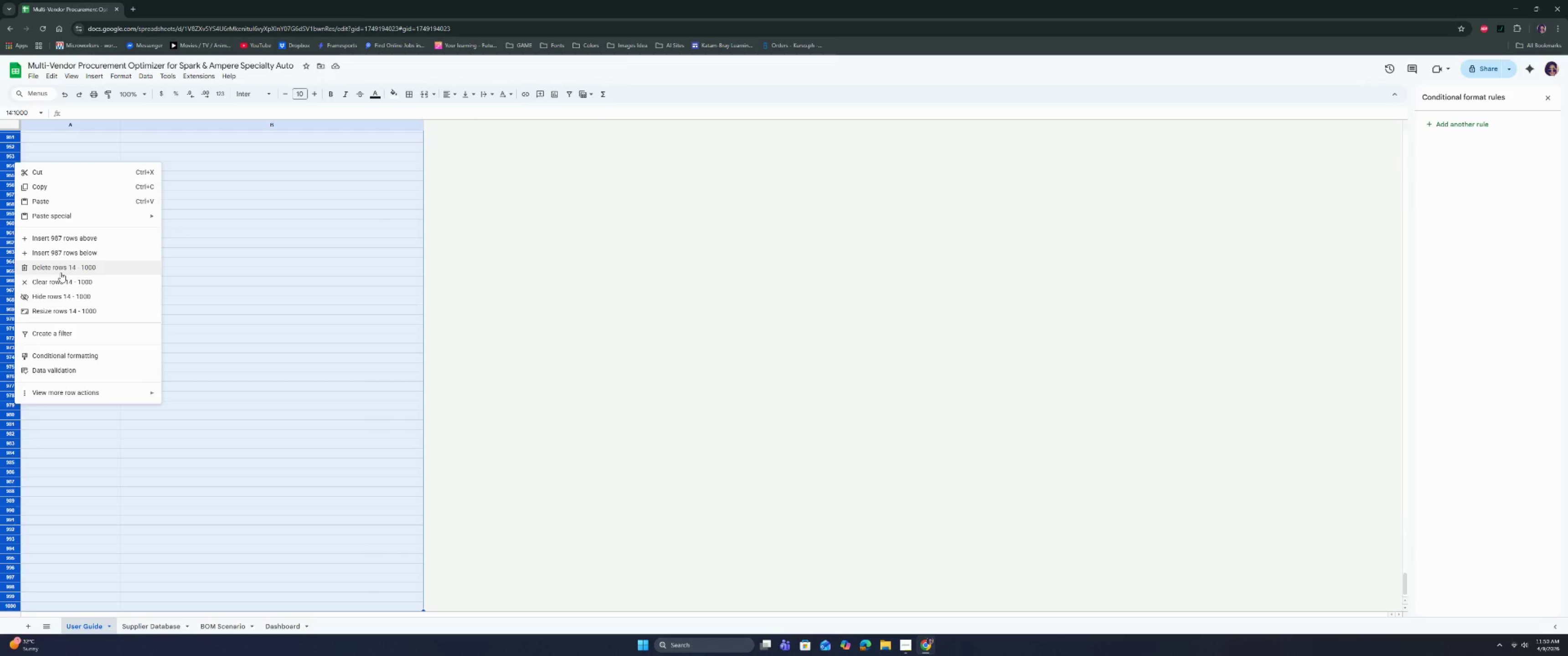 
left_click([63, 267])
 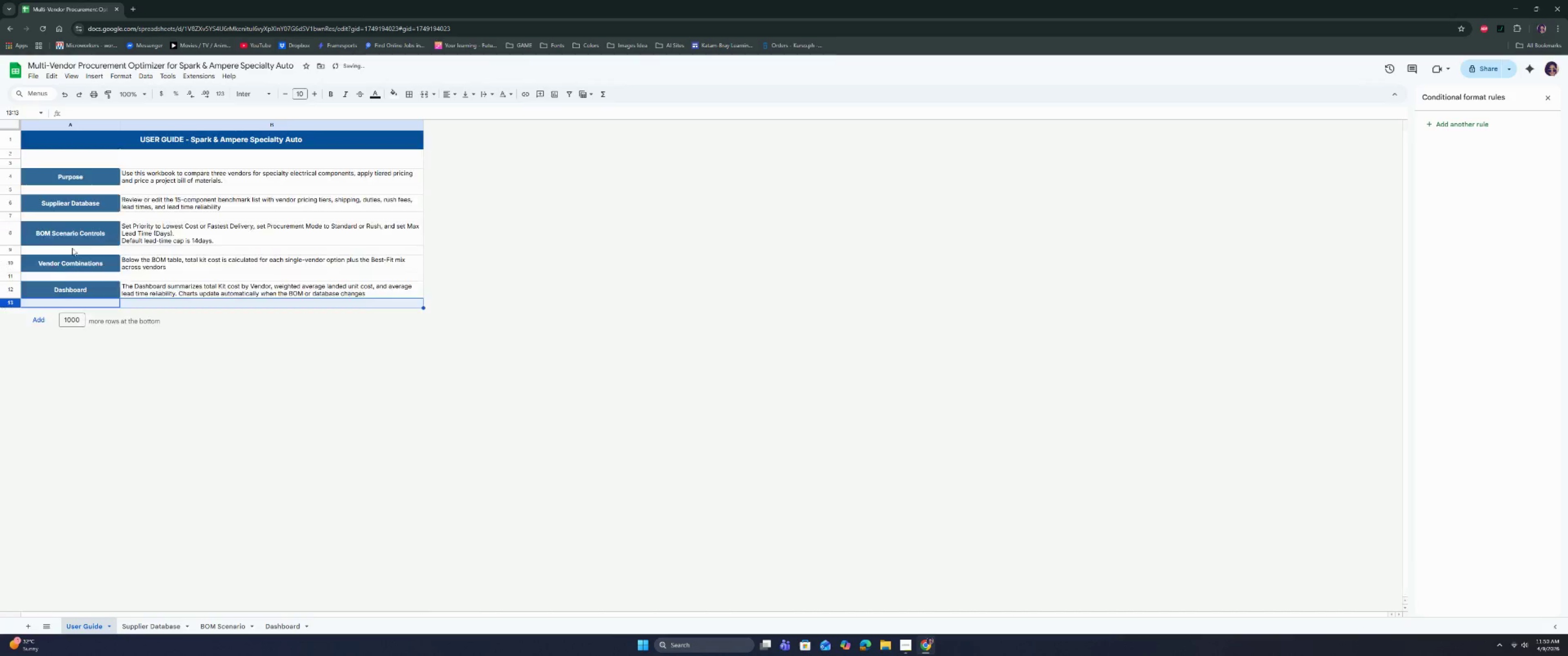 
scroll: coordinate [108, 270], scroll_direction: up, amount: 3.0
 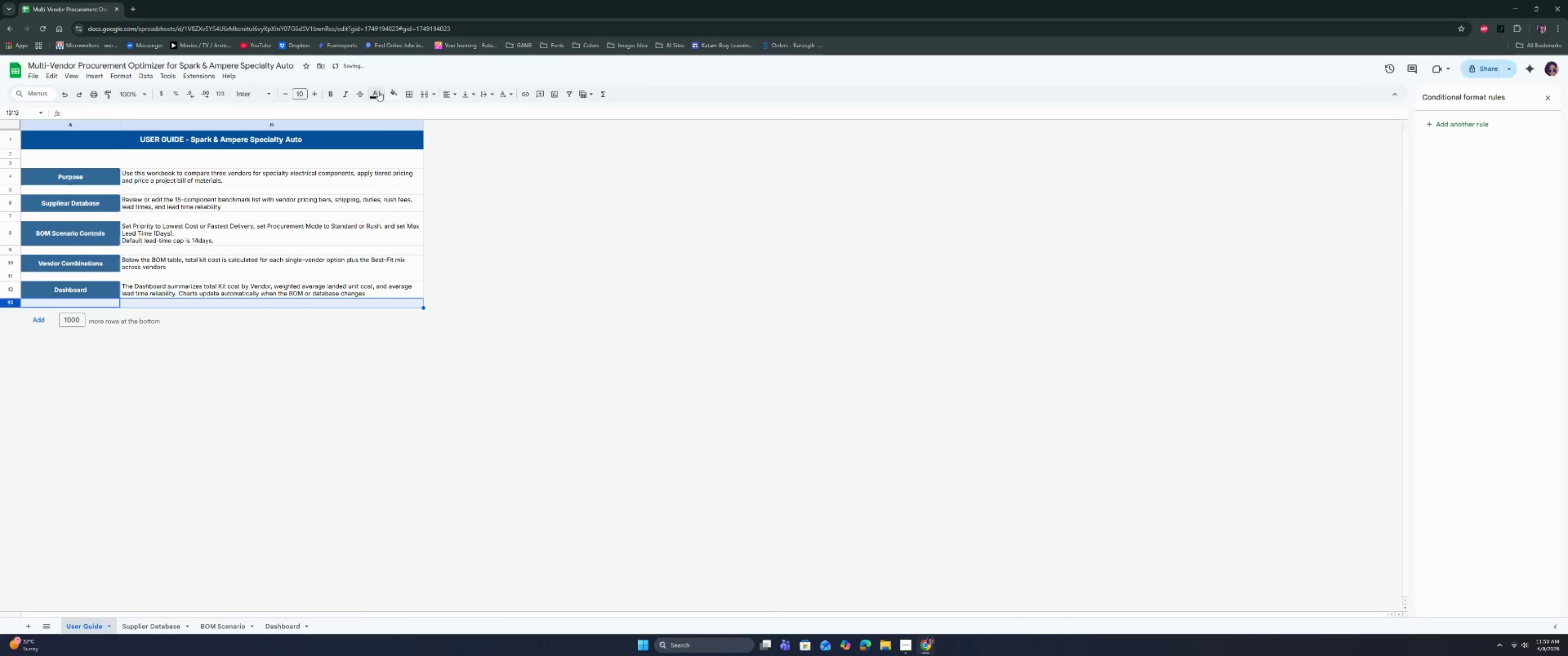 
left_click([405, 93])
 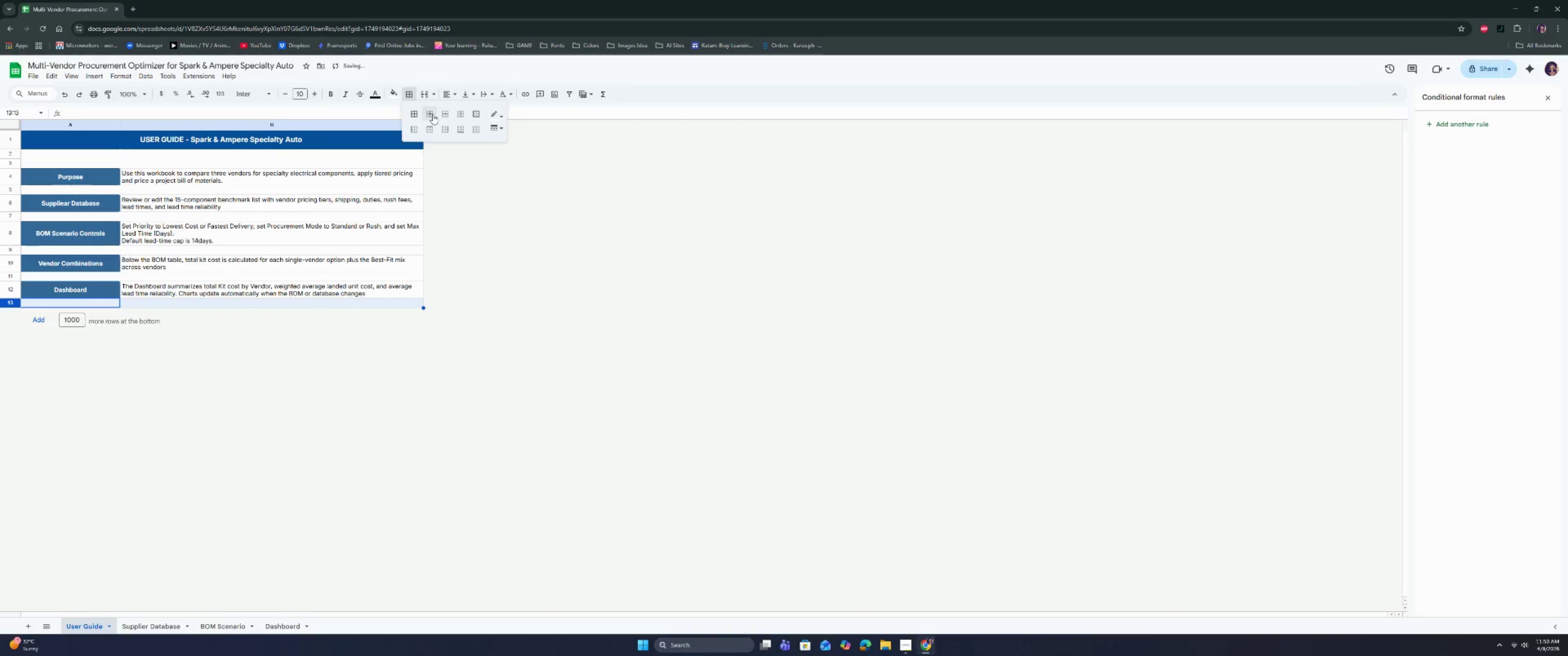 
left_click([431, 113])
 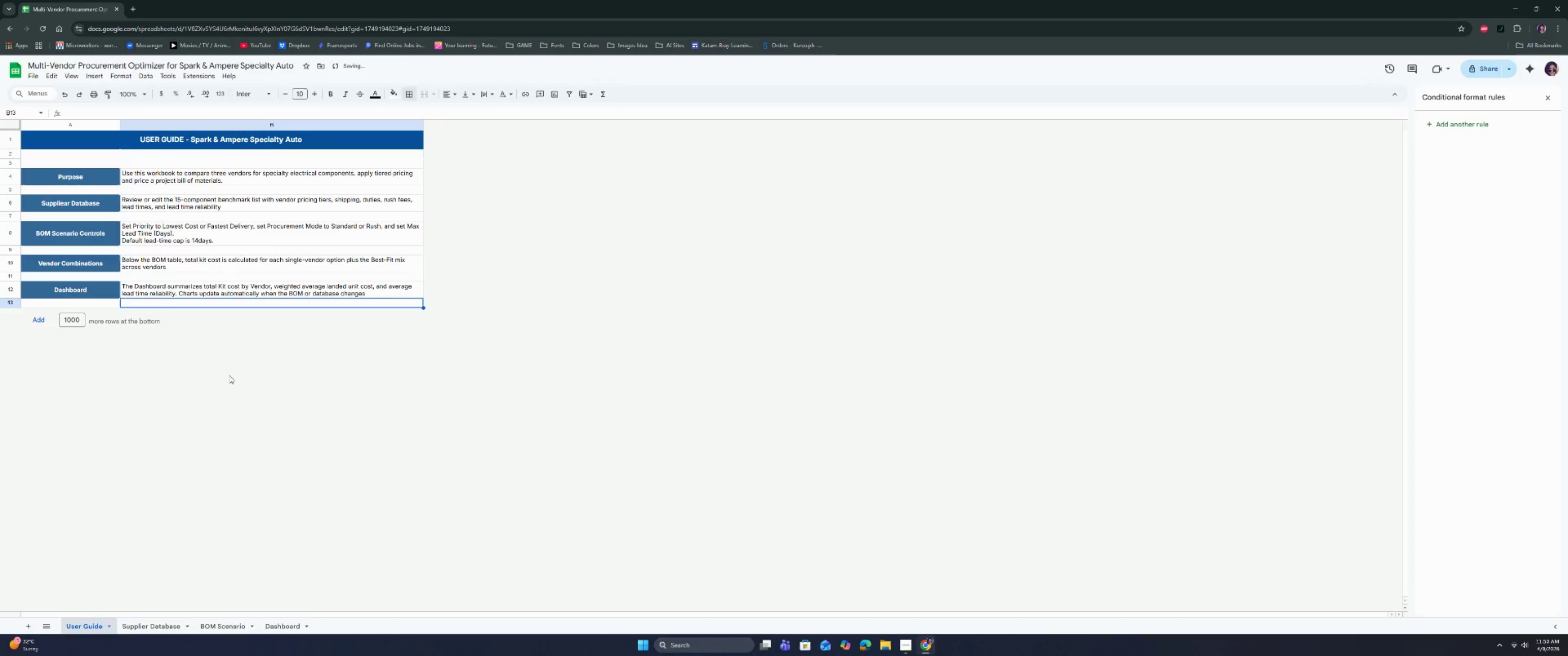 
double_click([248, 230])
 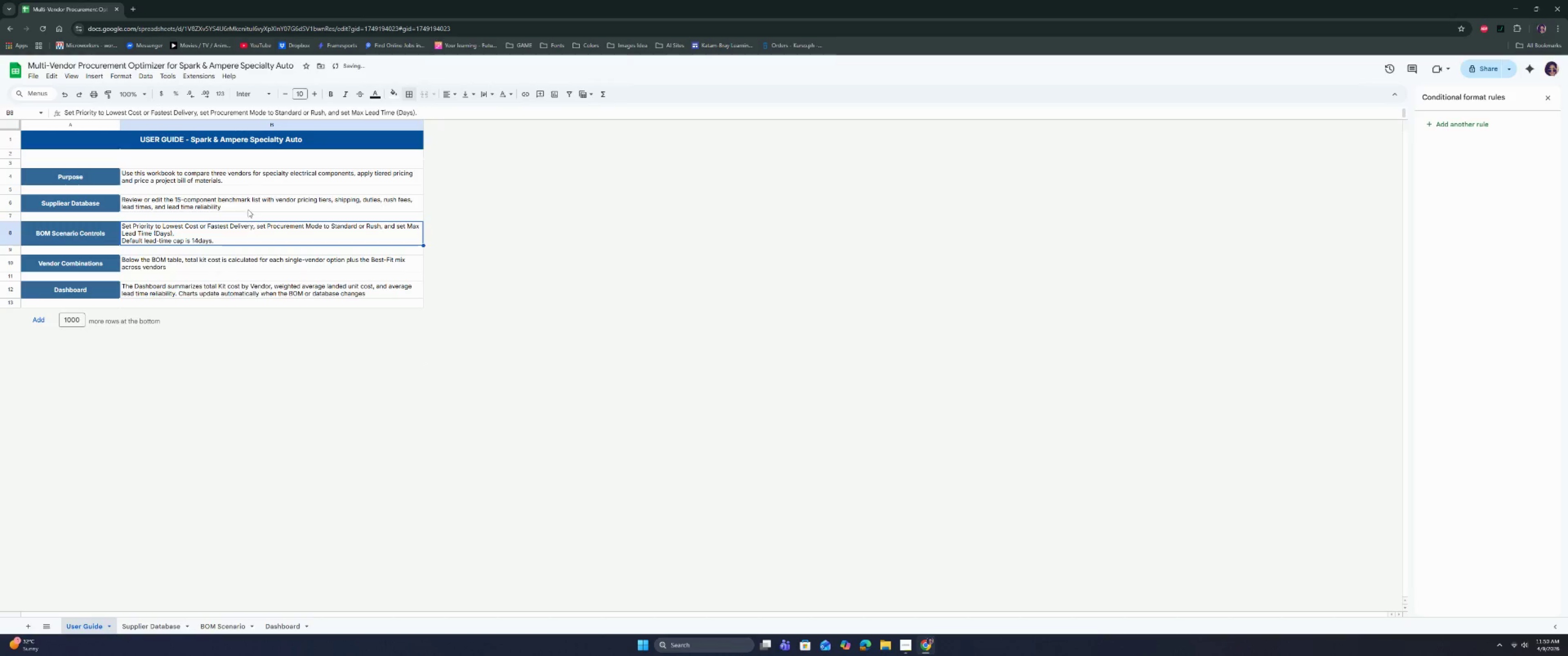 
triple_click([242, 184])
 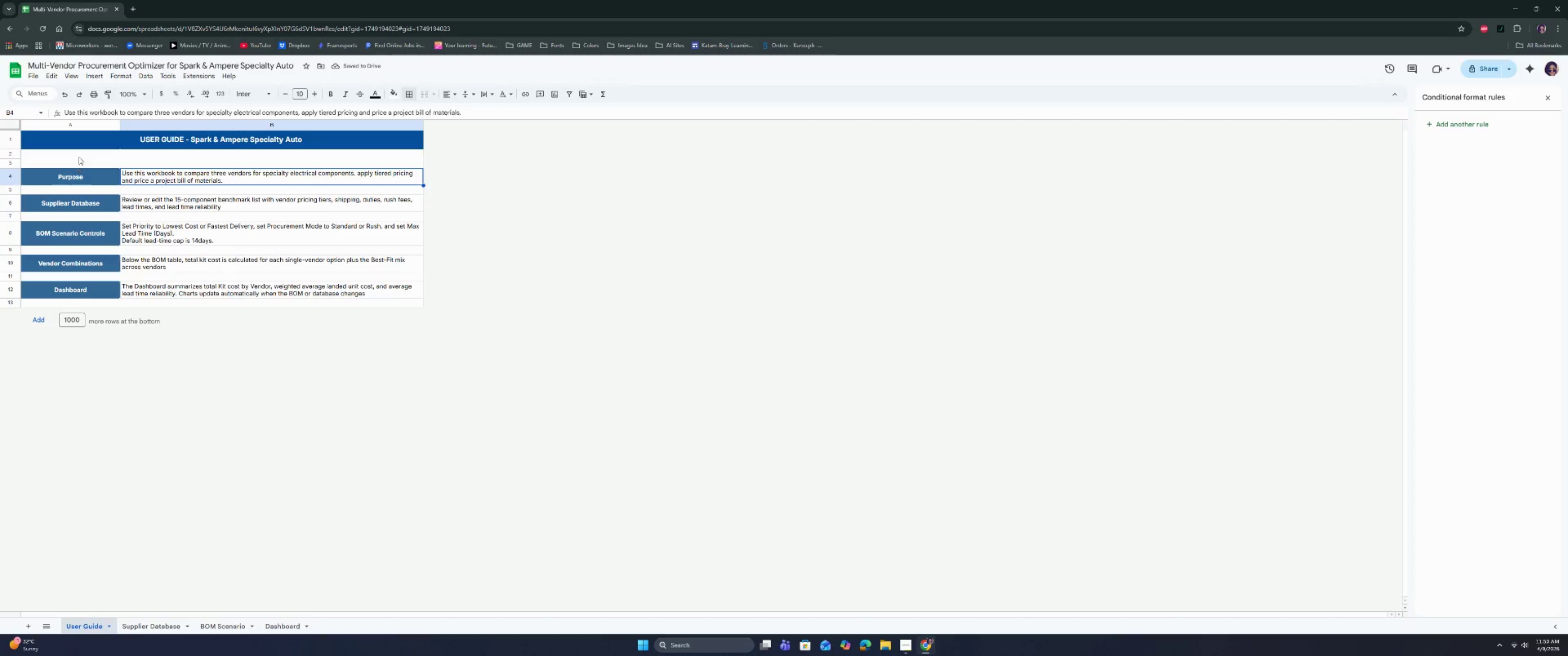 
left_click([80, 154])
 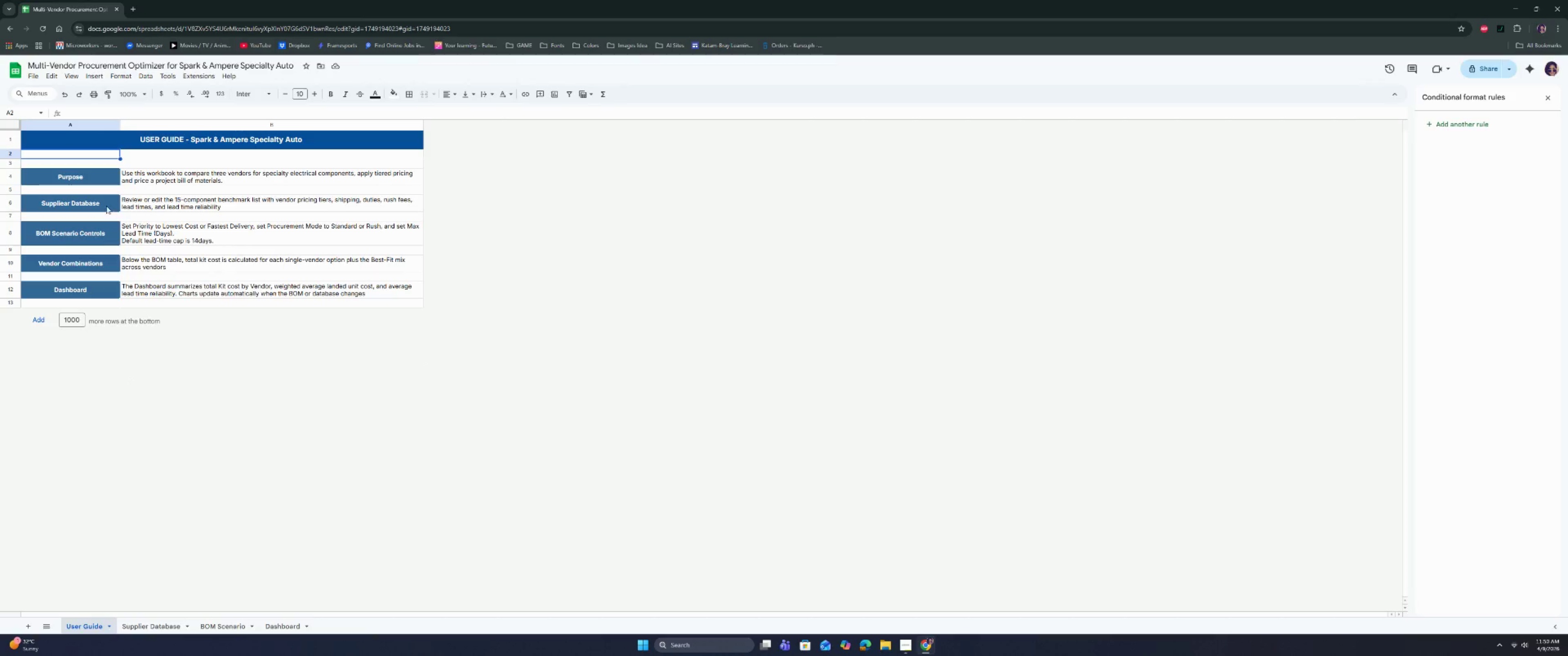 
wait(5.17)
 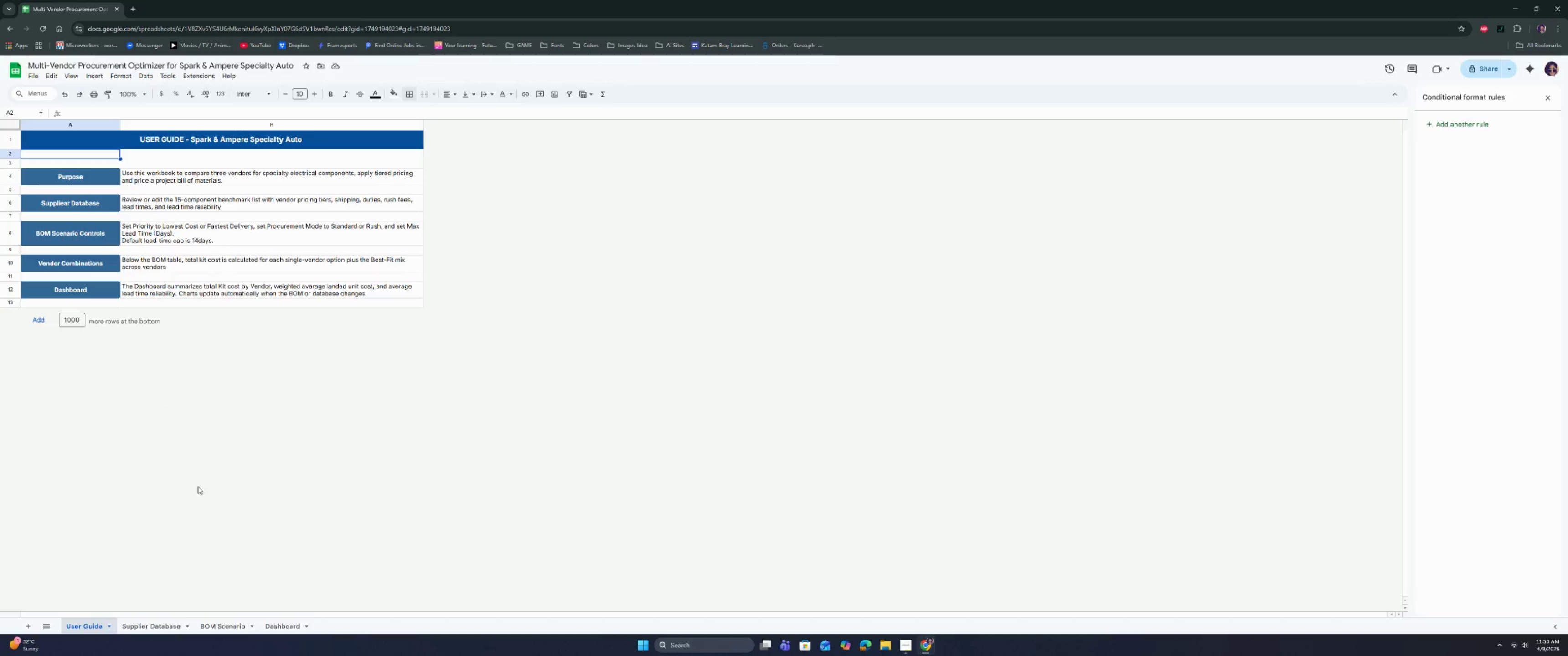 
left_click([41, 76])
 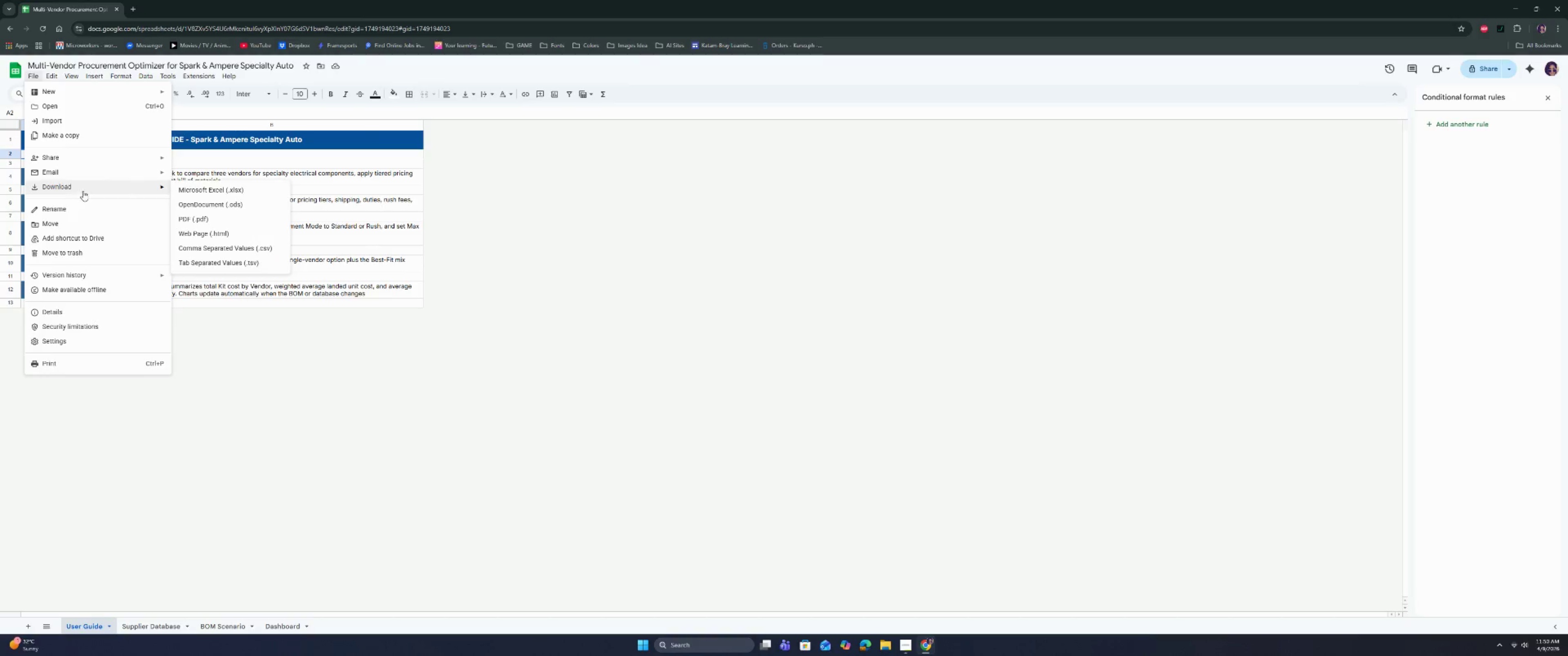 
left_click([189, 219])
 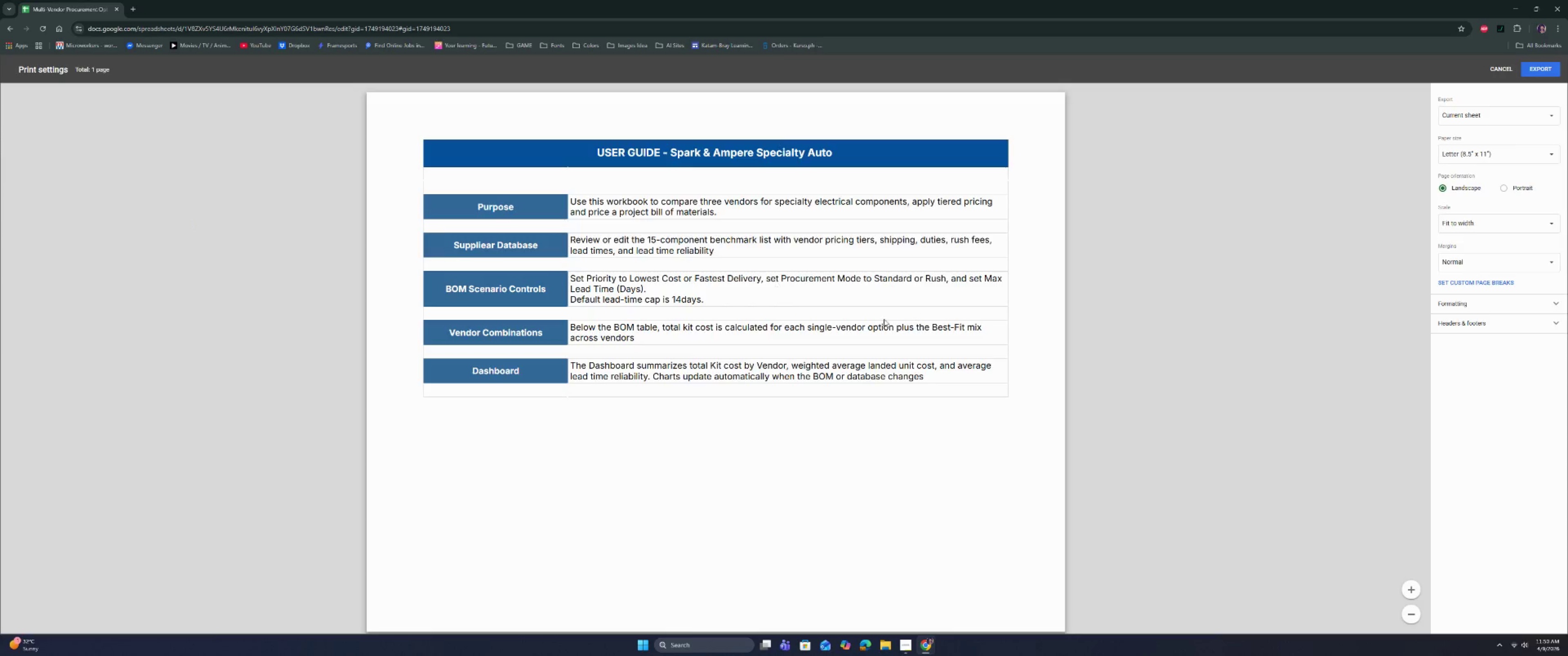 
scroll: coordinate [1105, 369], scroll_direction: down, amount: 6.0
 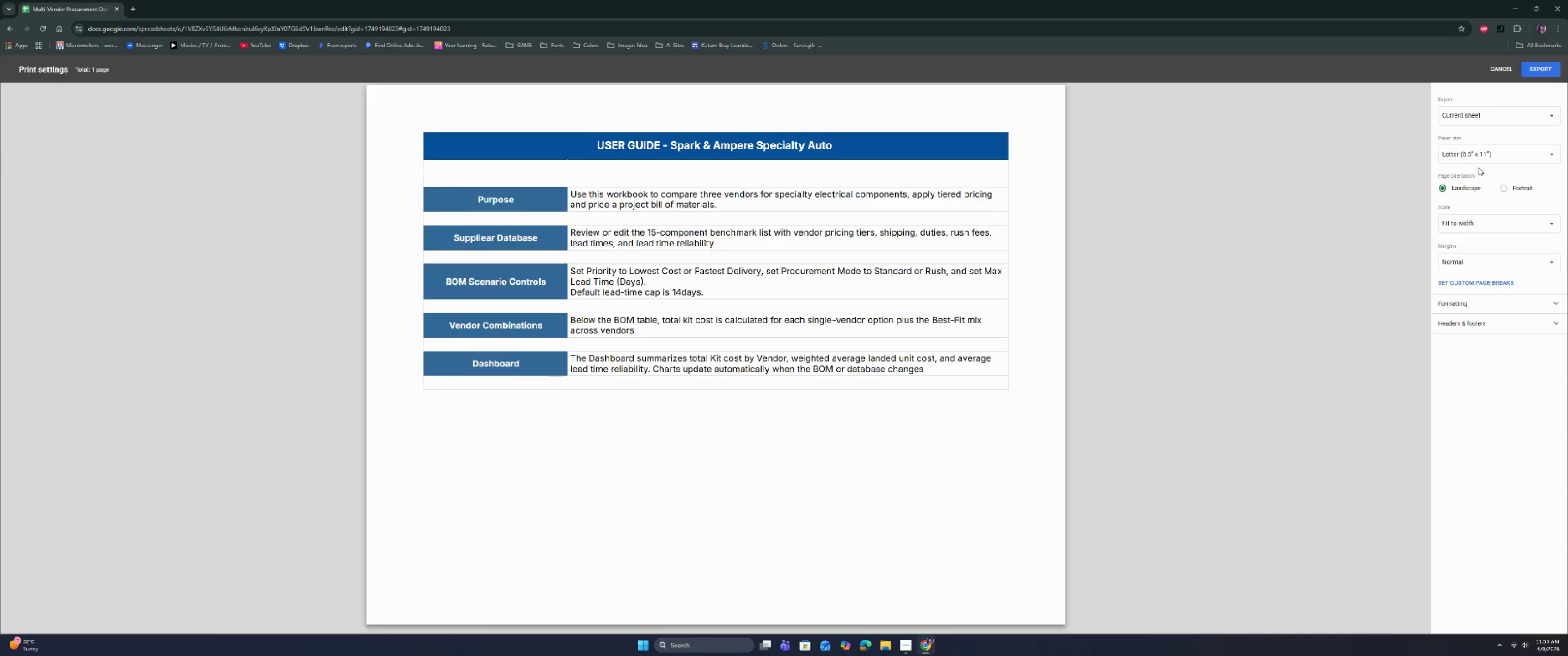 
left_click([1478, 160])
 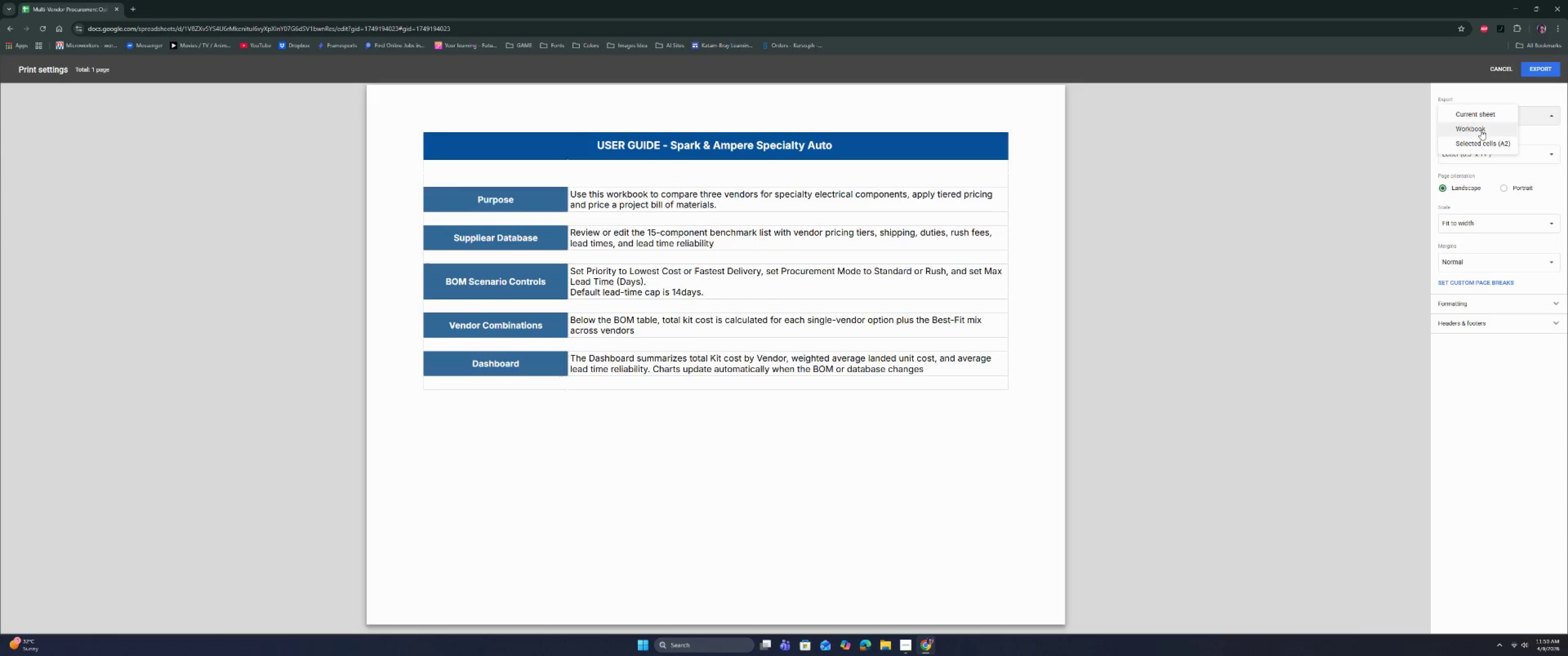 
left_click([1481, 130])
 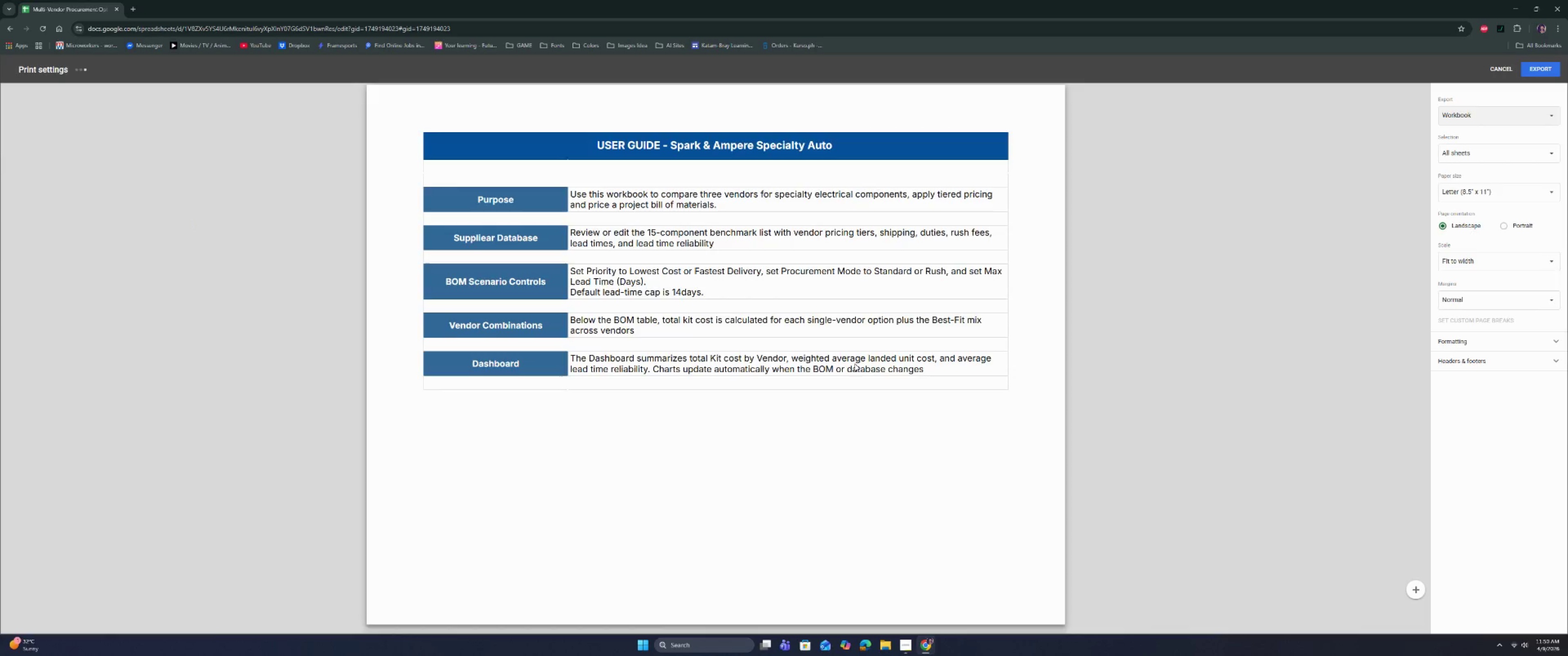 
scroll: coordinate [850, 372], scroll_direction: down, amount: 11.0
 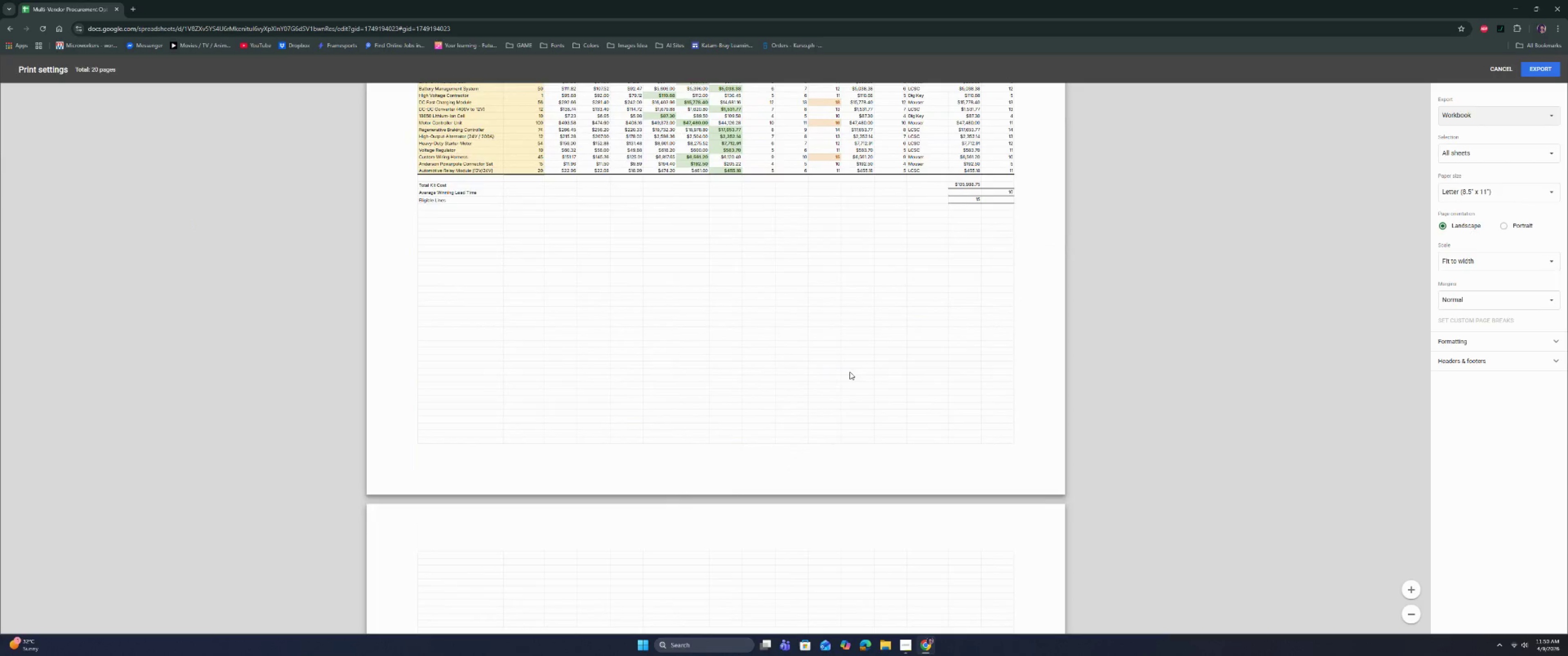 
scroll: coordinate [850, 372], scroll_direction: up, amount: 3.0
 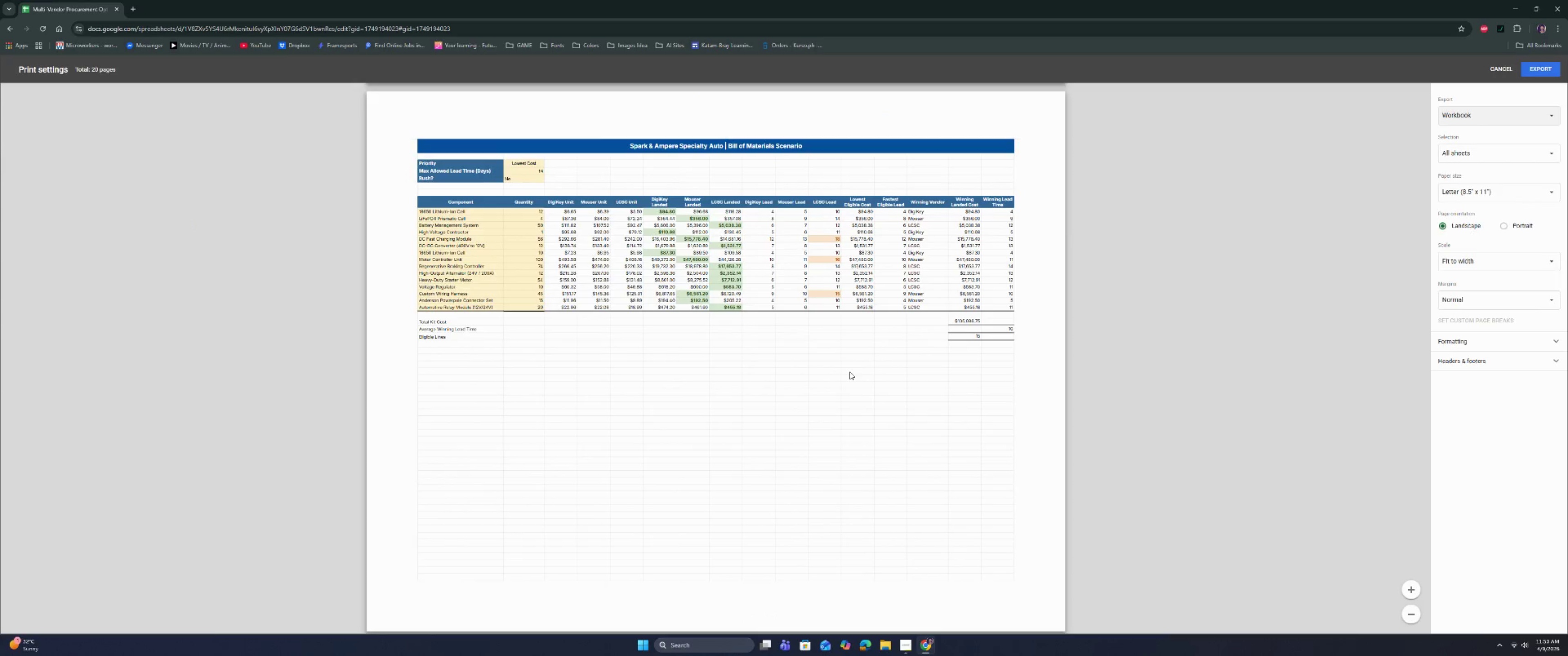 
scroll: coordinate [850, 372], scroll_direction: down, amount: 6.0
 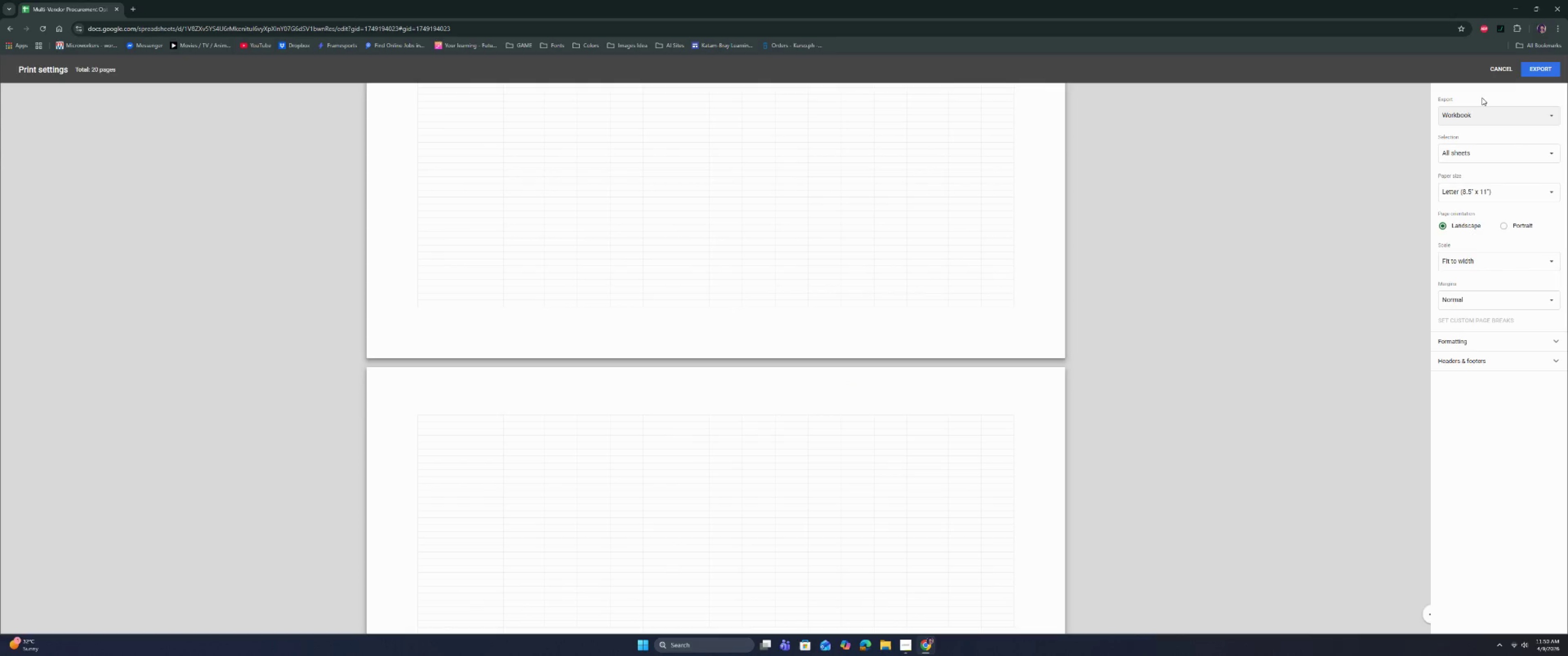 
left_click([1494, 63])
 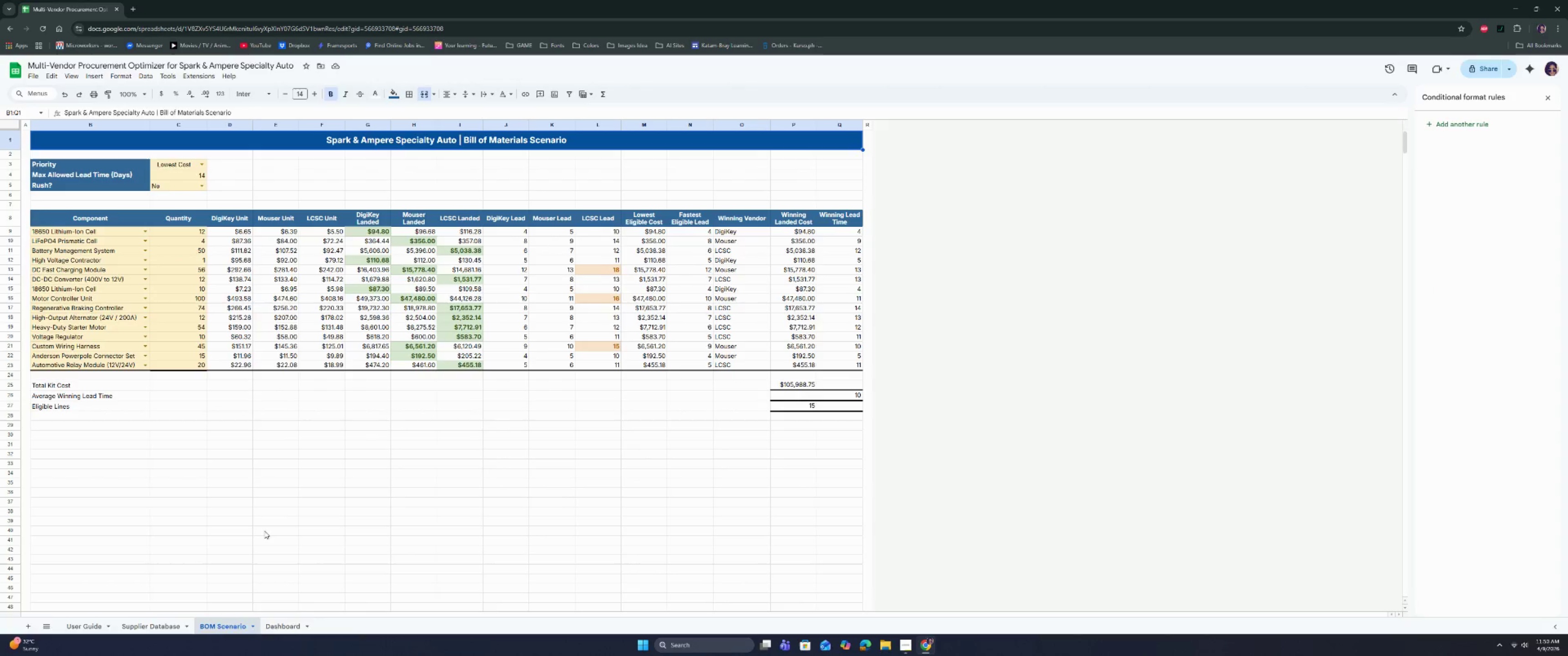 
left_click([78, 420])
 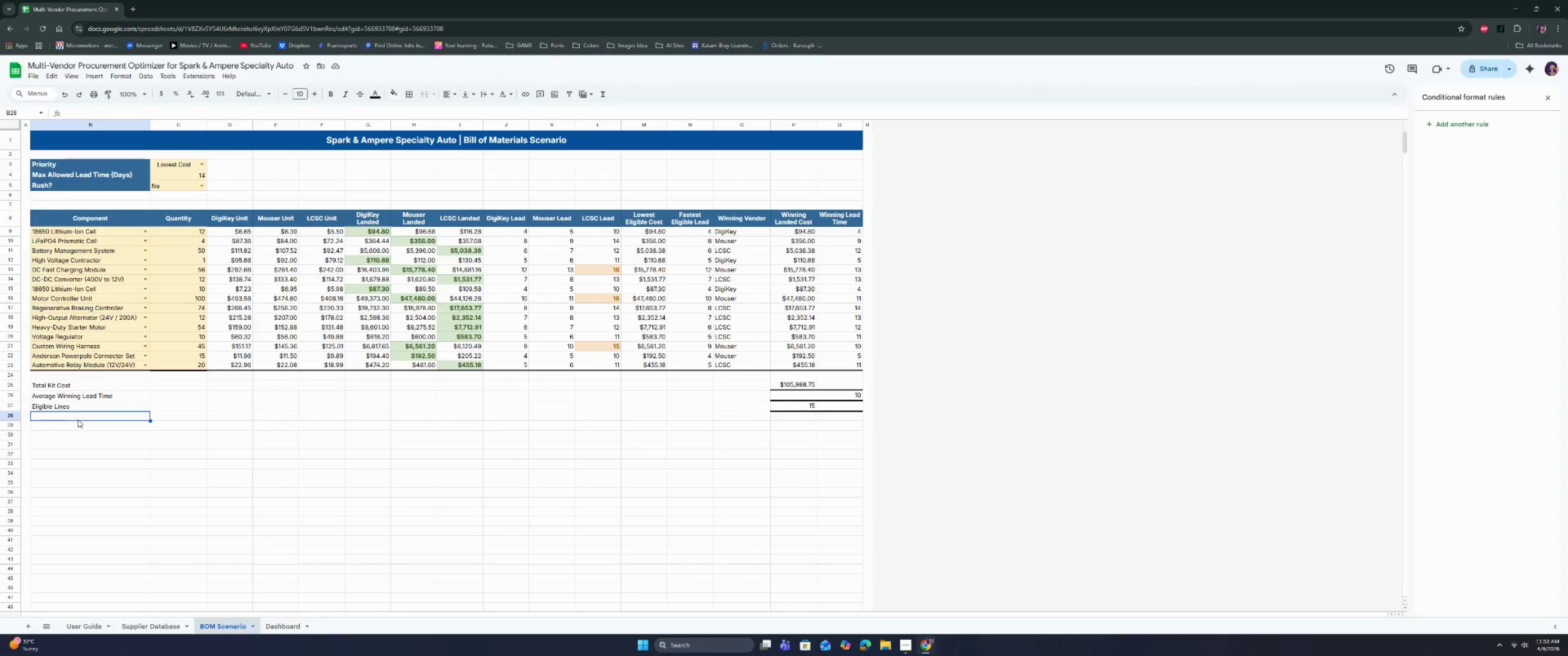 
key(Control+Shift+ArrowRight)
 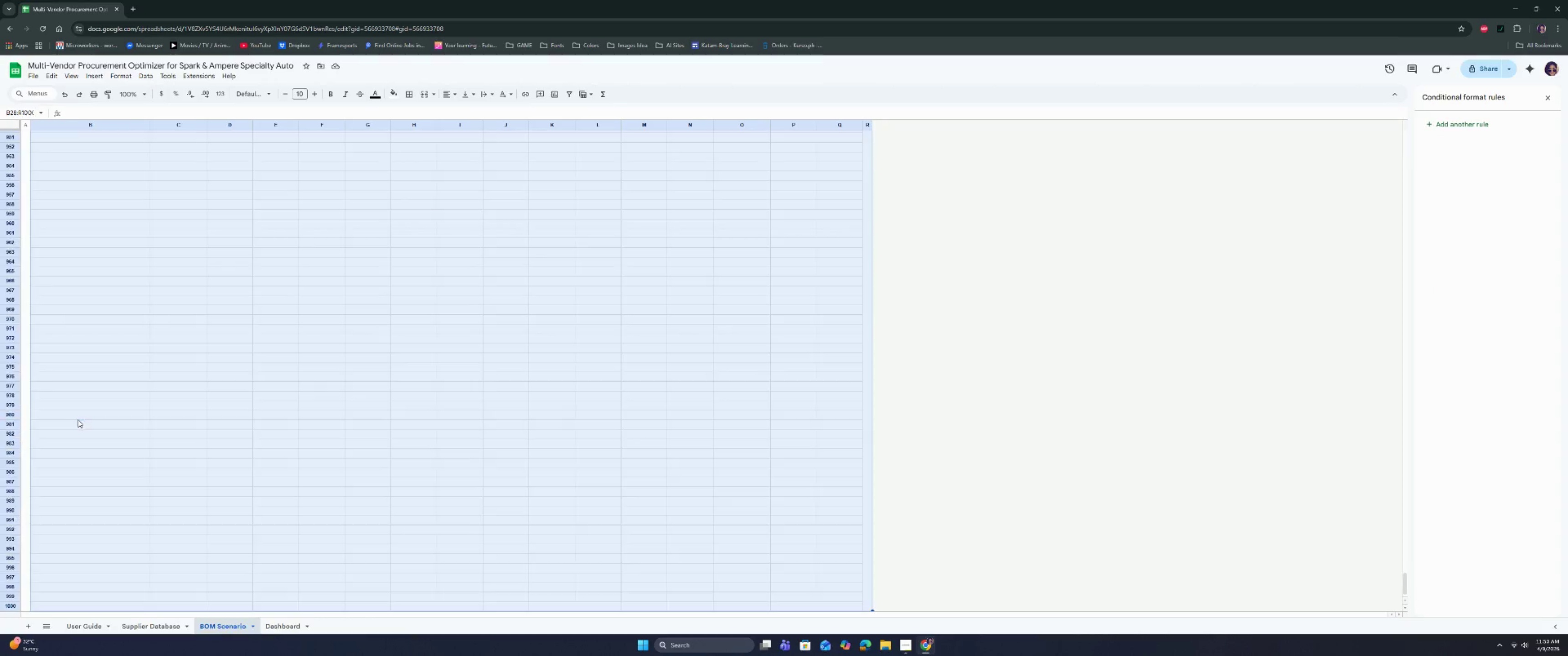 
key(Control+Shift+ArrowDown)
 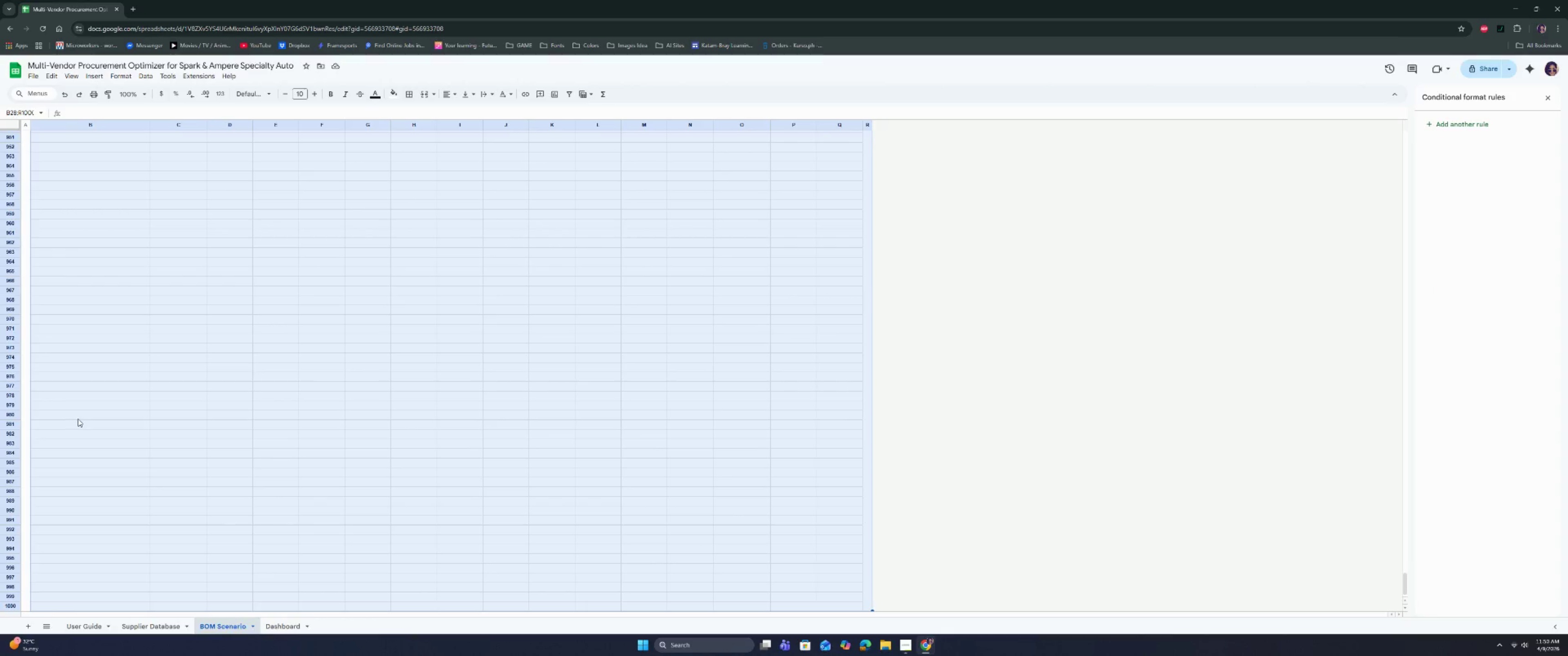 
left_click([81, 411])
 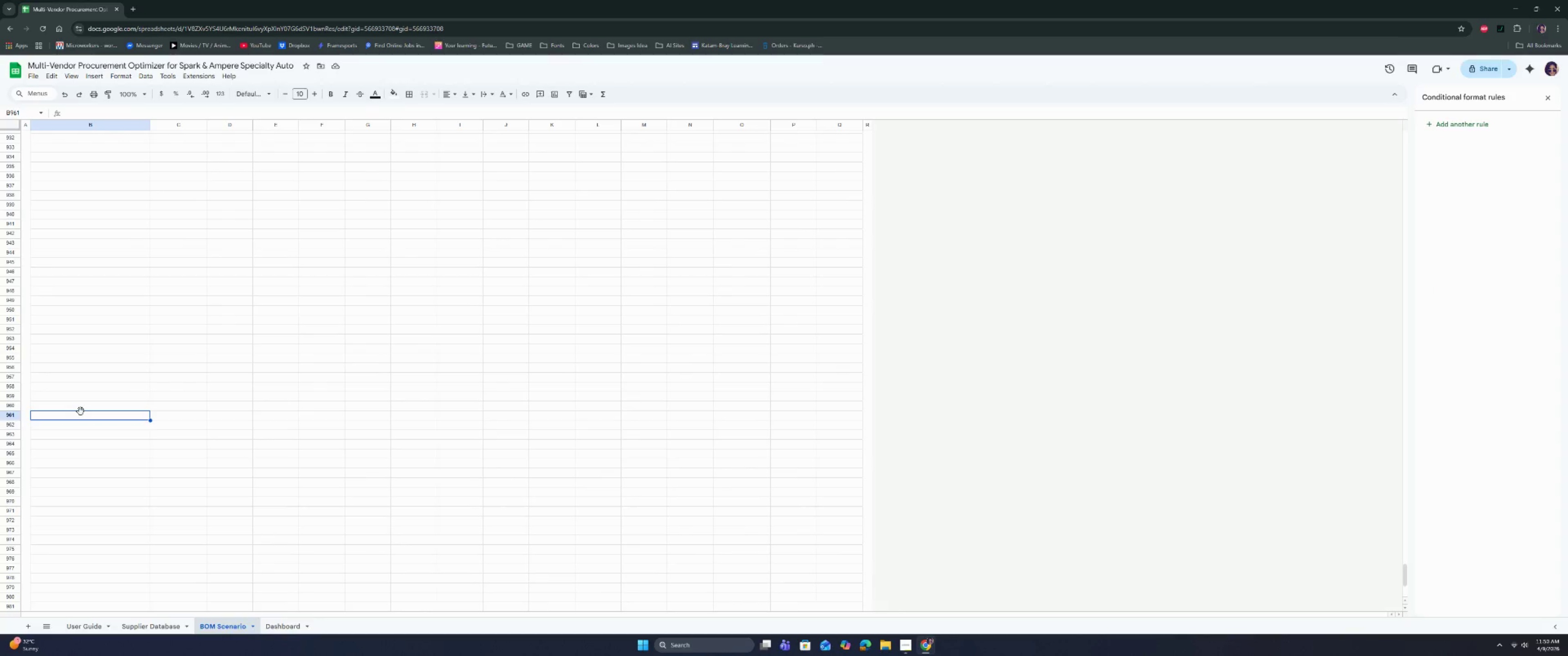 
scroll: coordinate [81, 411], scroll_direction: up, amount: 4.0
 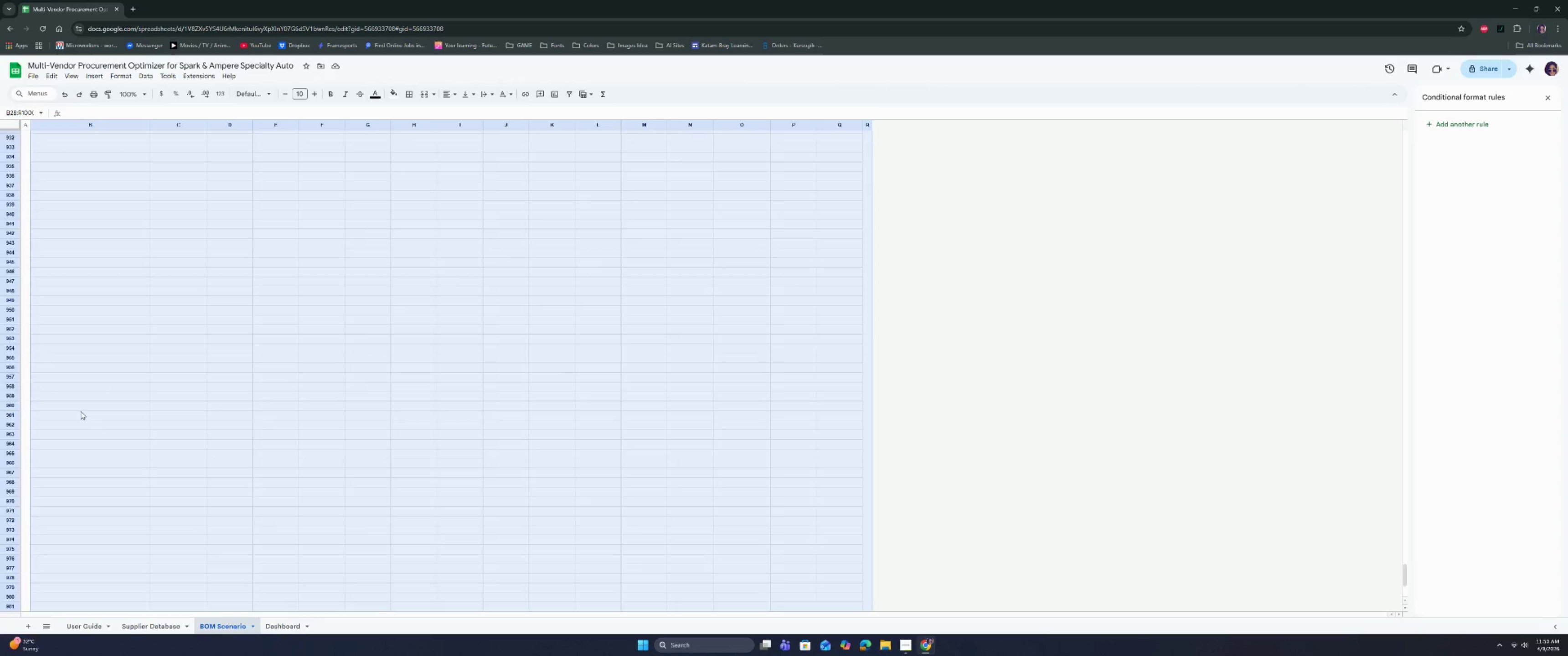 
key(Control+ArrowUp)
 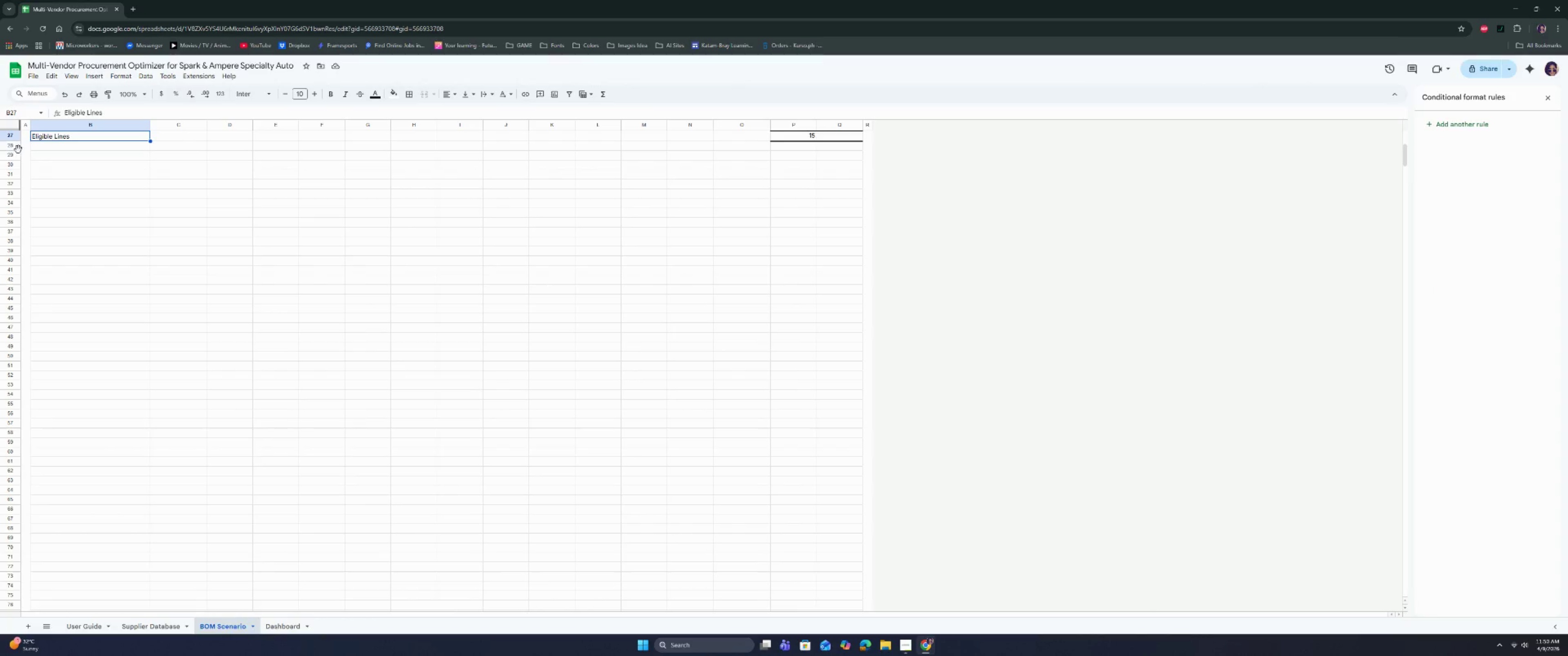 
left_click([15, 147])
 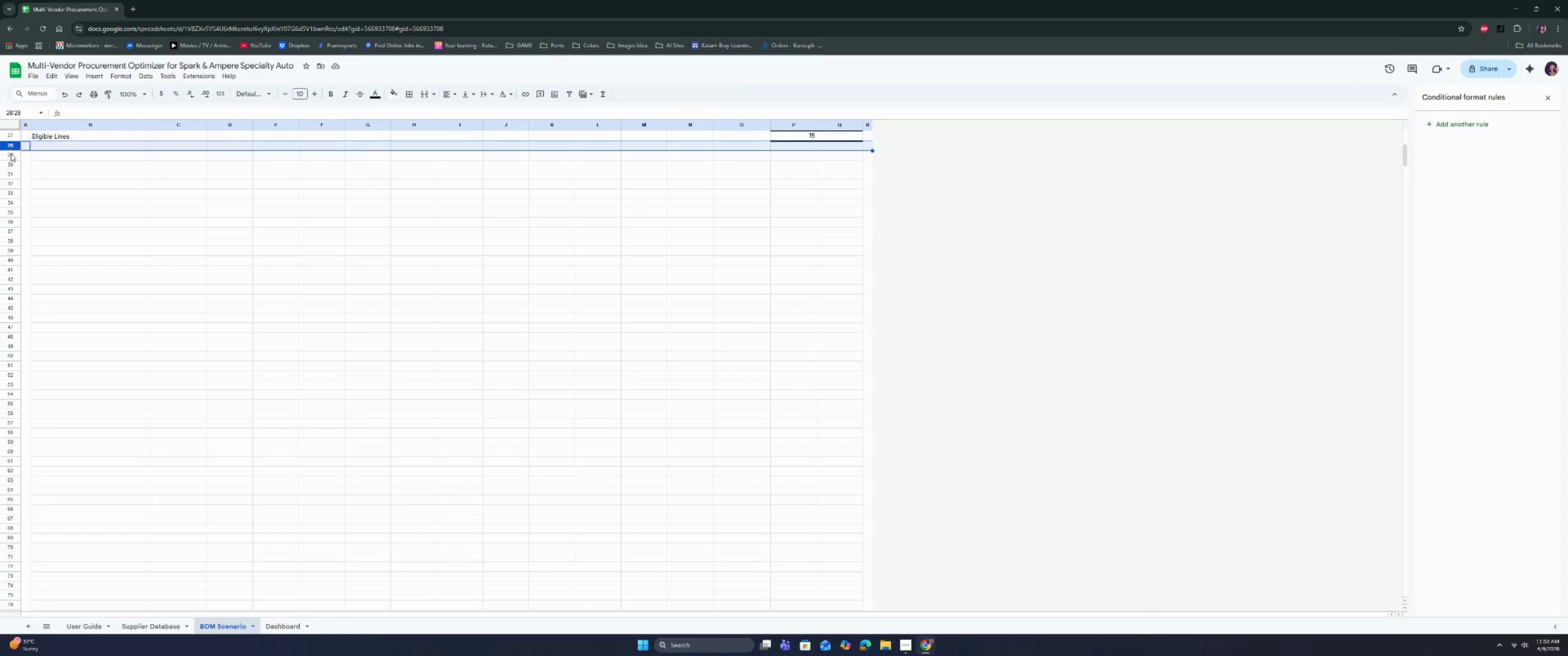 
key(Control+Shift+ArrowDown)
 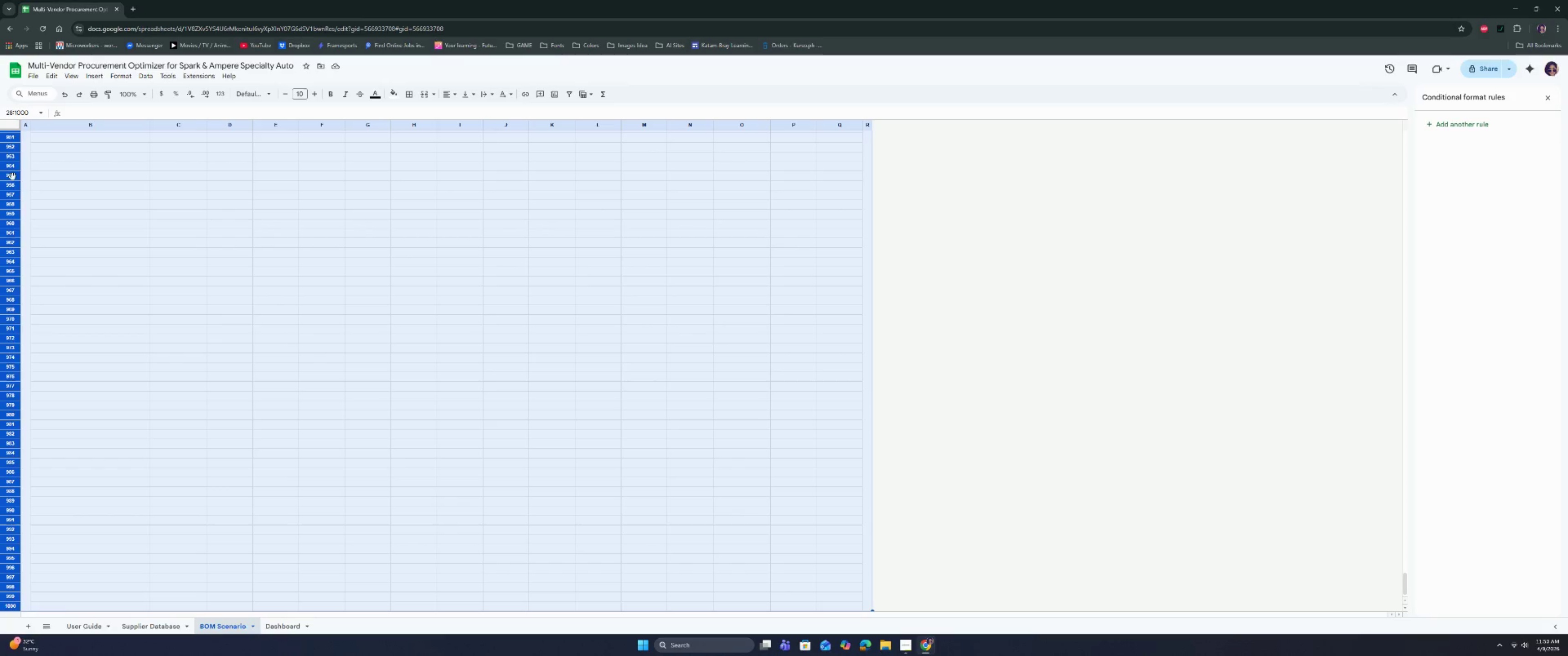 
right_click([4, 173])
 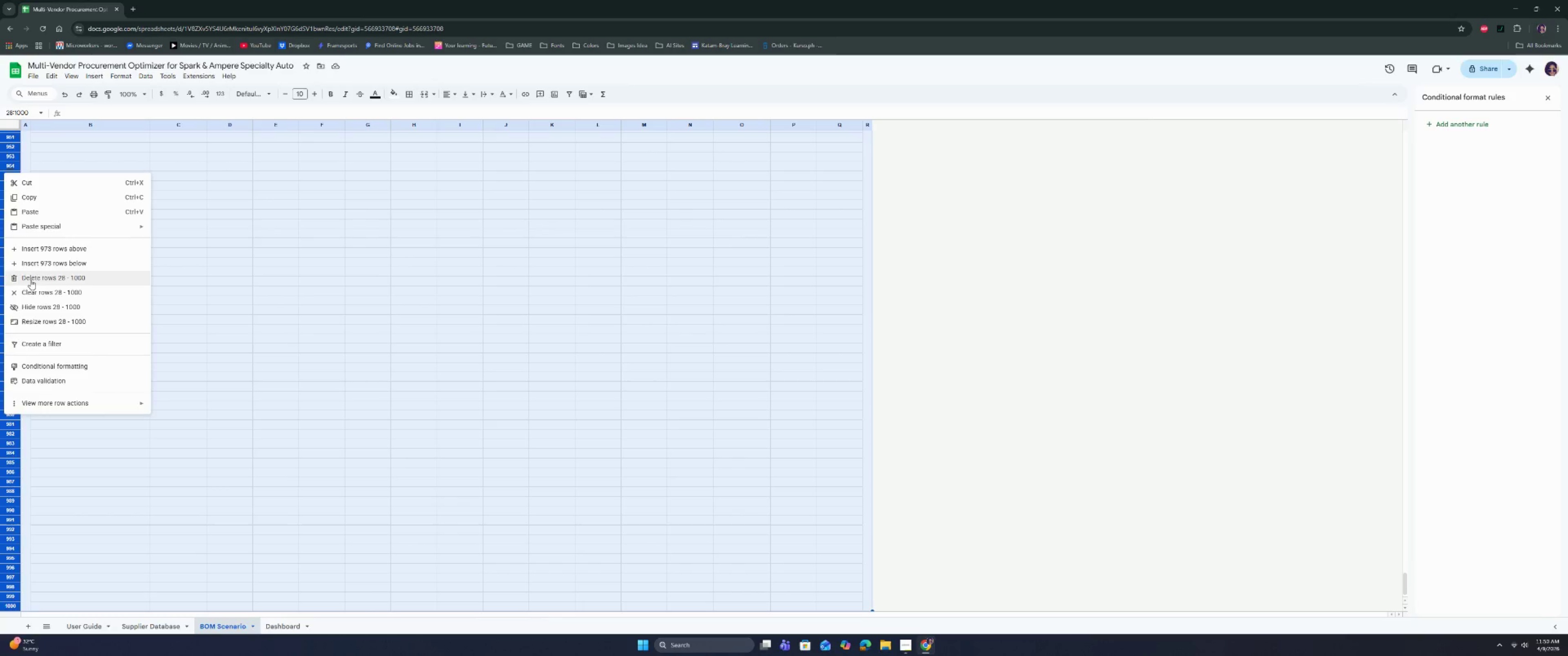 
left_click([31, 279])
 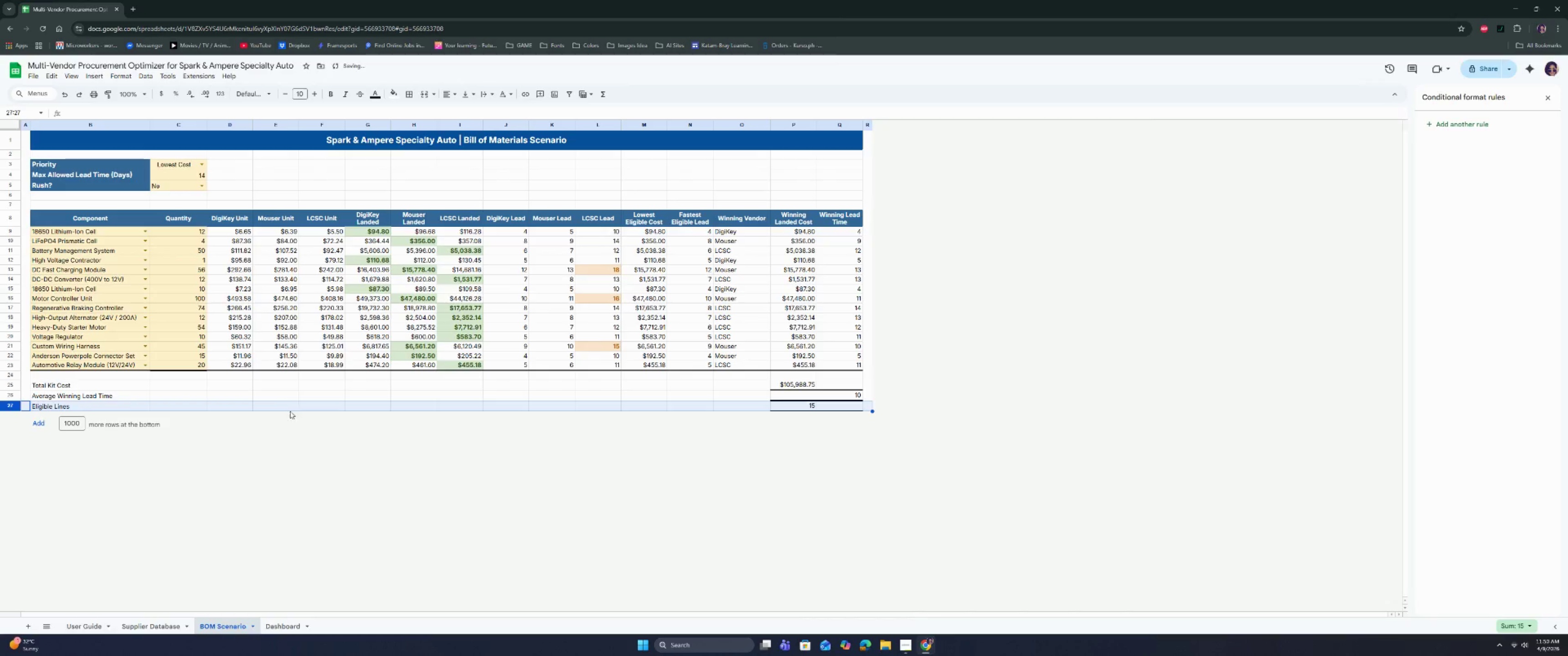 
left_click([275, 464])
 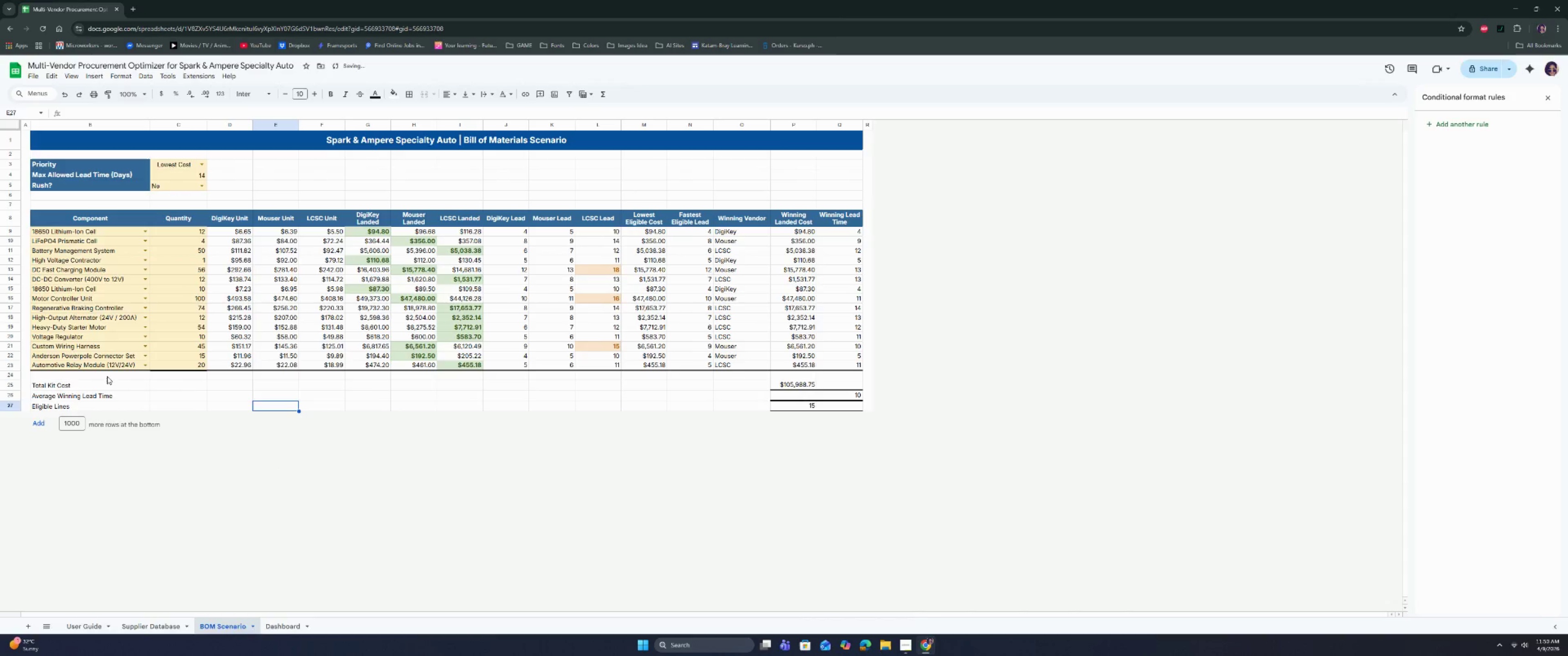 
left_click_drag(start_coordinate=[107, 376], to_coordinate=[743, 409])
 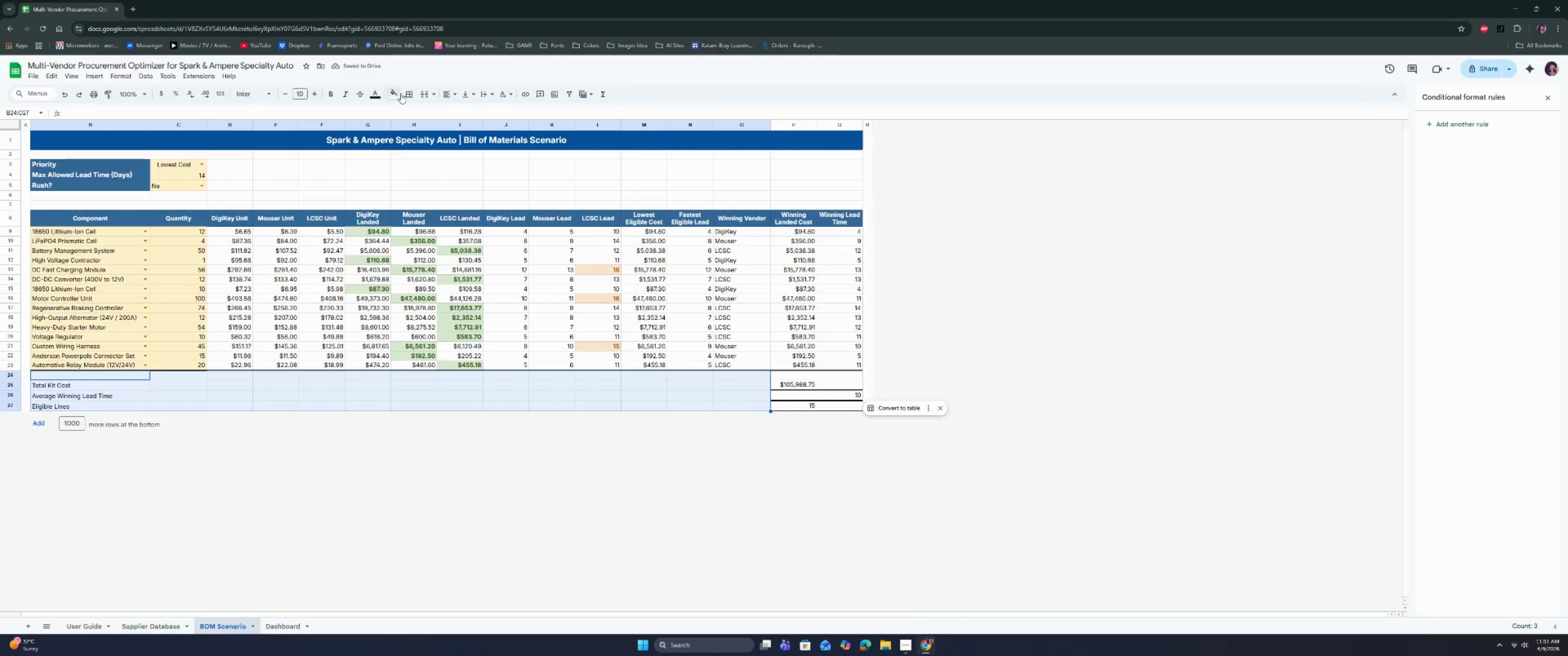 
left_click([405, 94])
 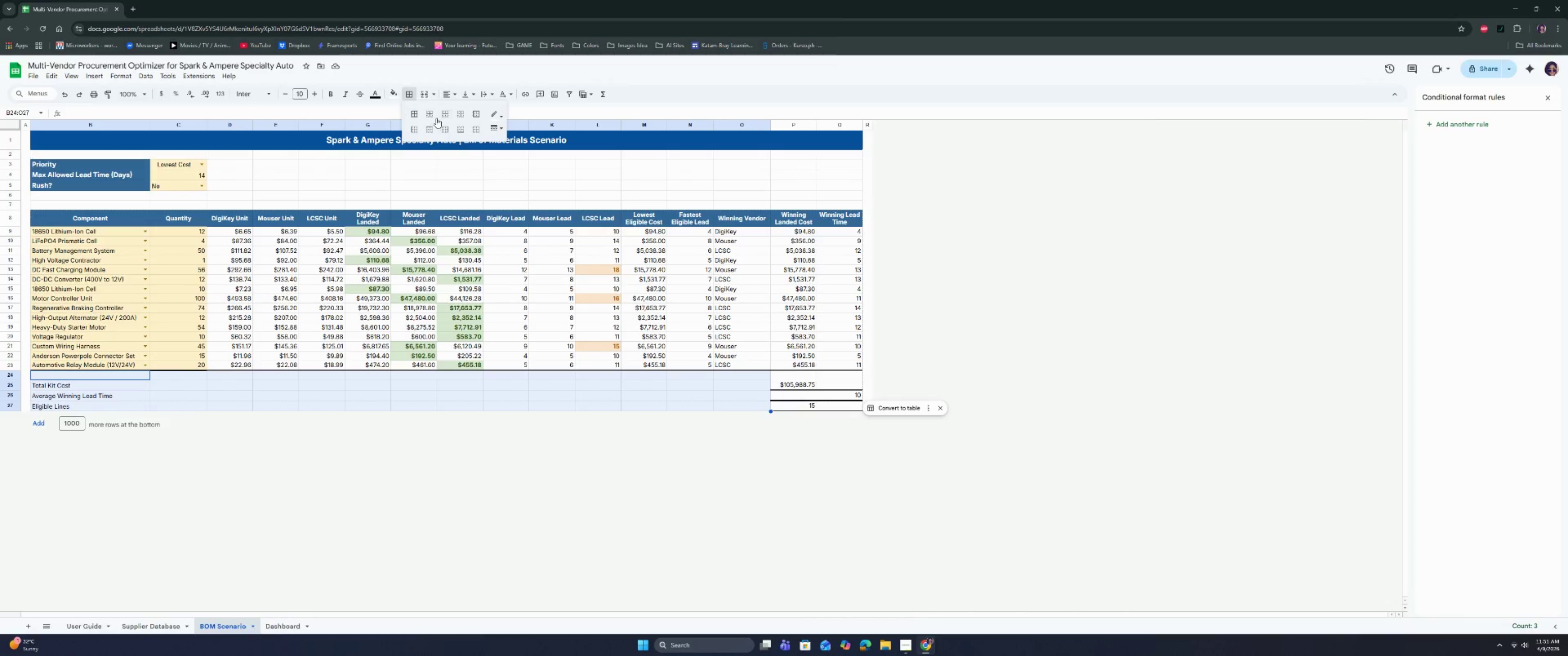 
left_click([432, 117])
 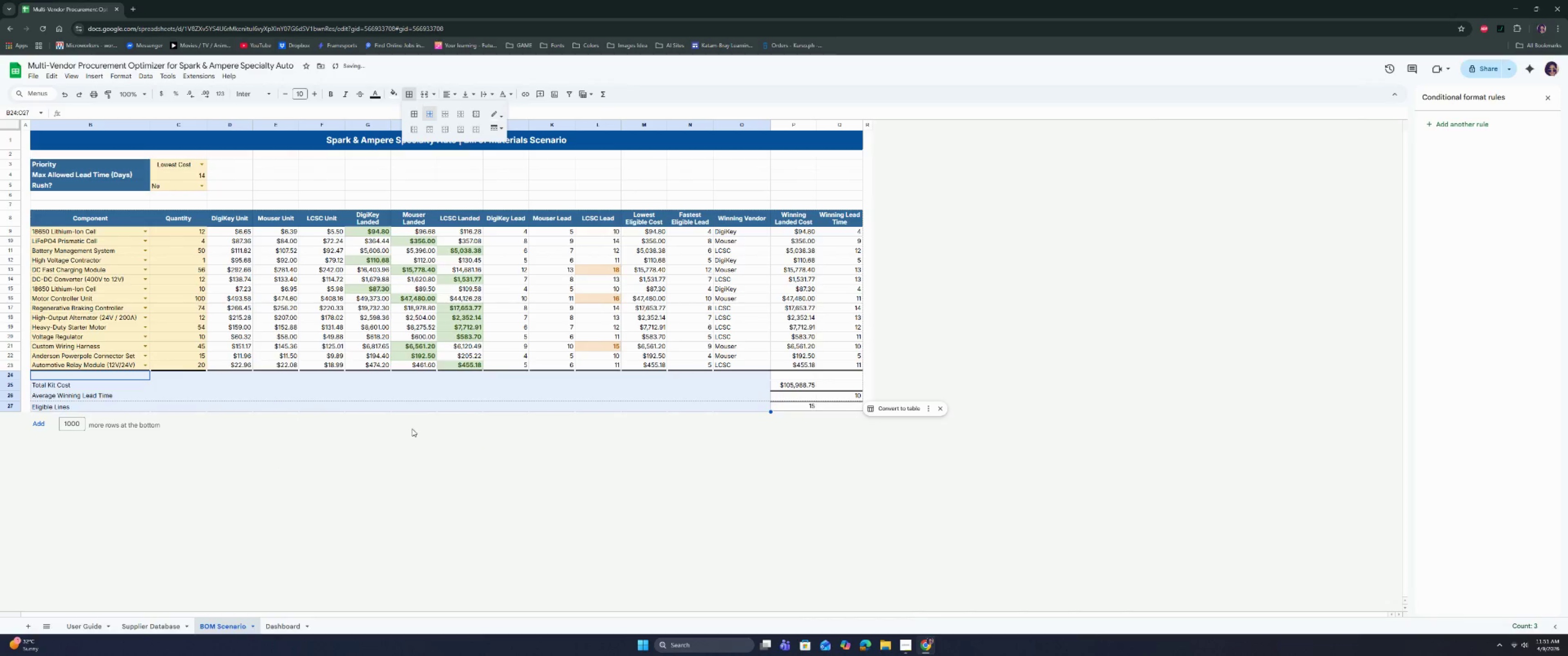 
left_click([387, 421])
 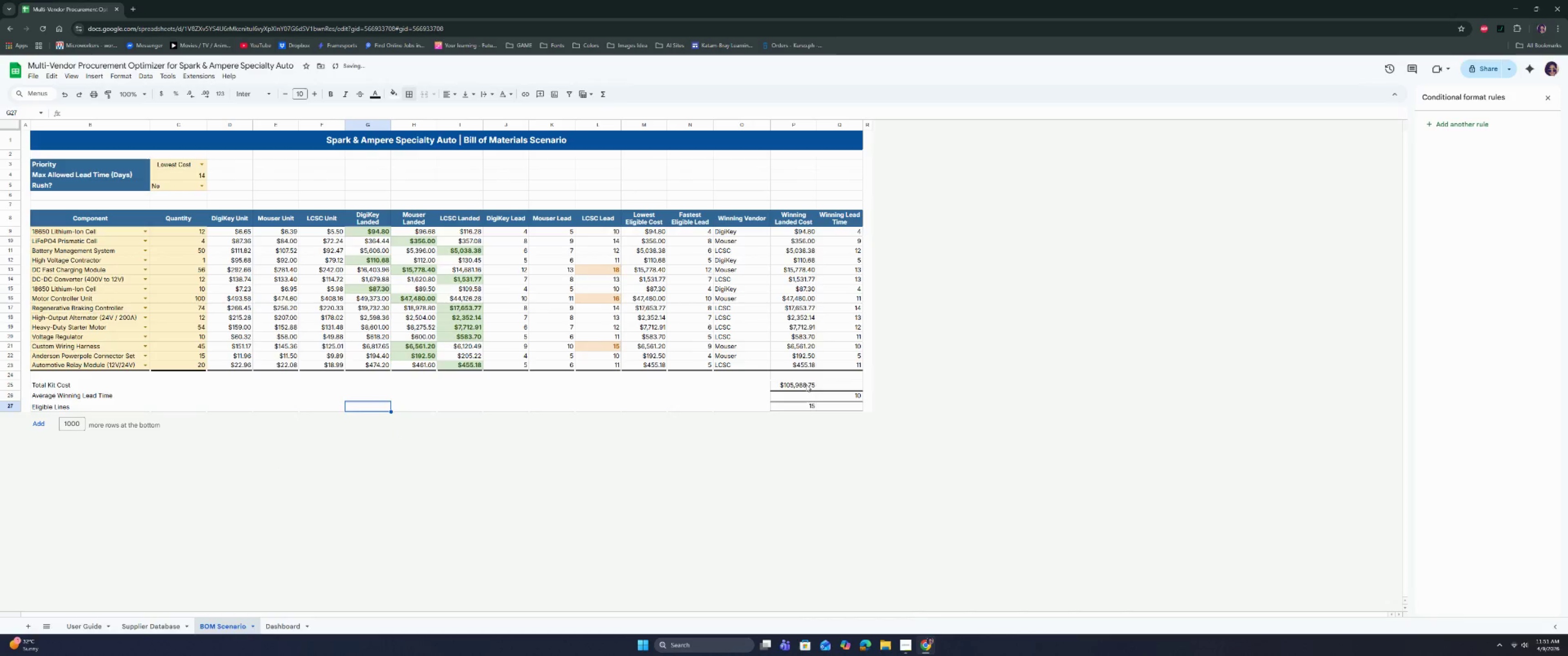 
left_click_drag(start_coordinate=[800, 379], to_coordinate=[837, 402])
 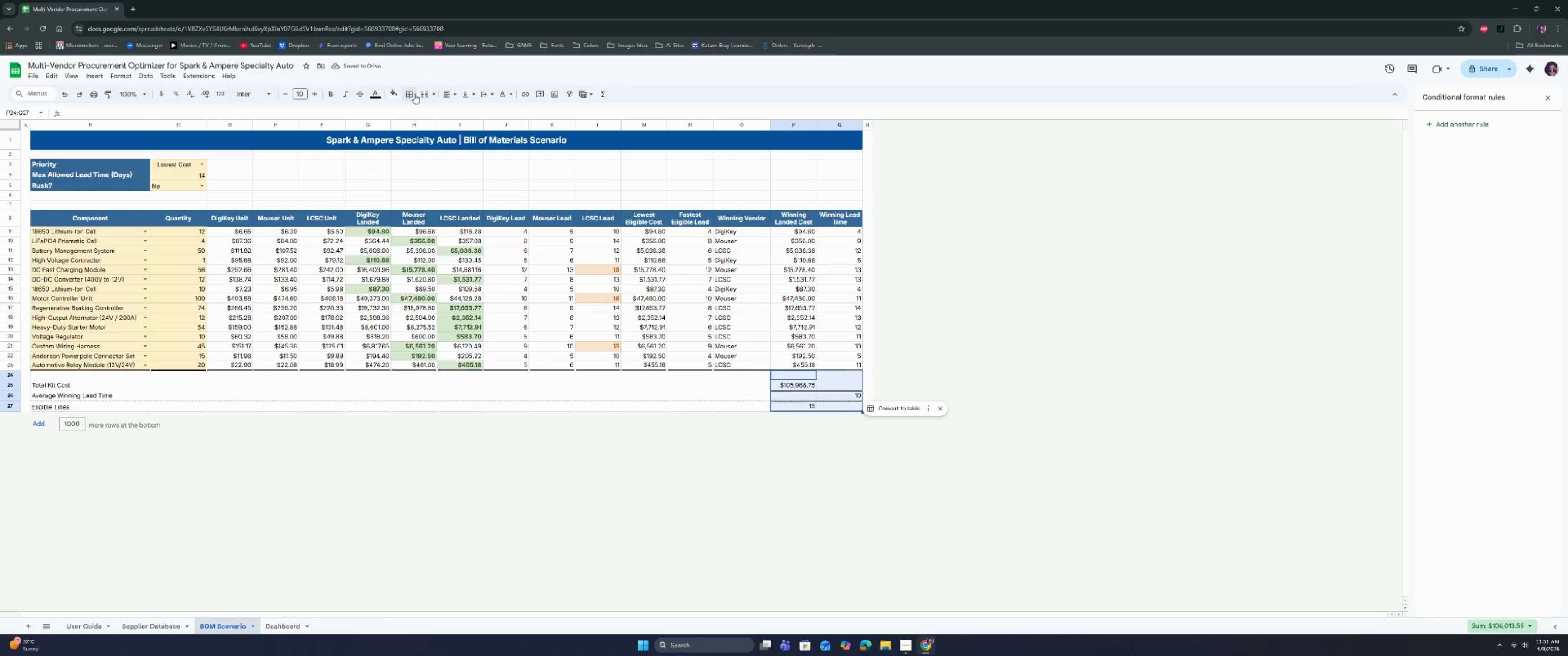 
left_click([410, 92])
 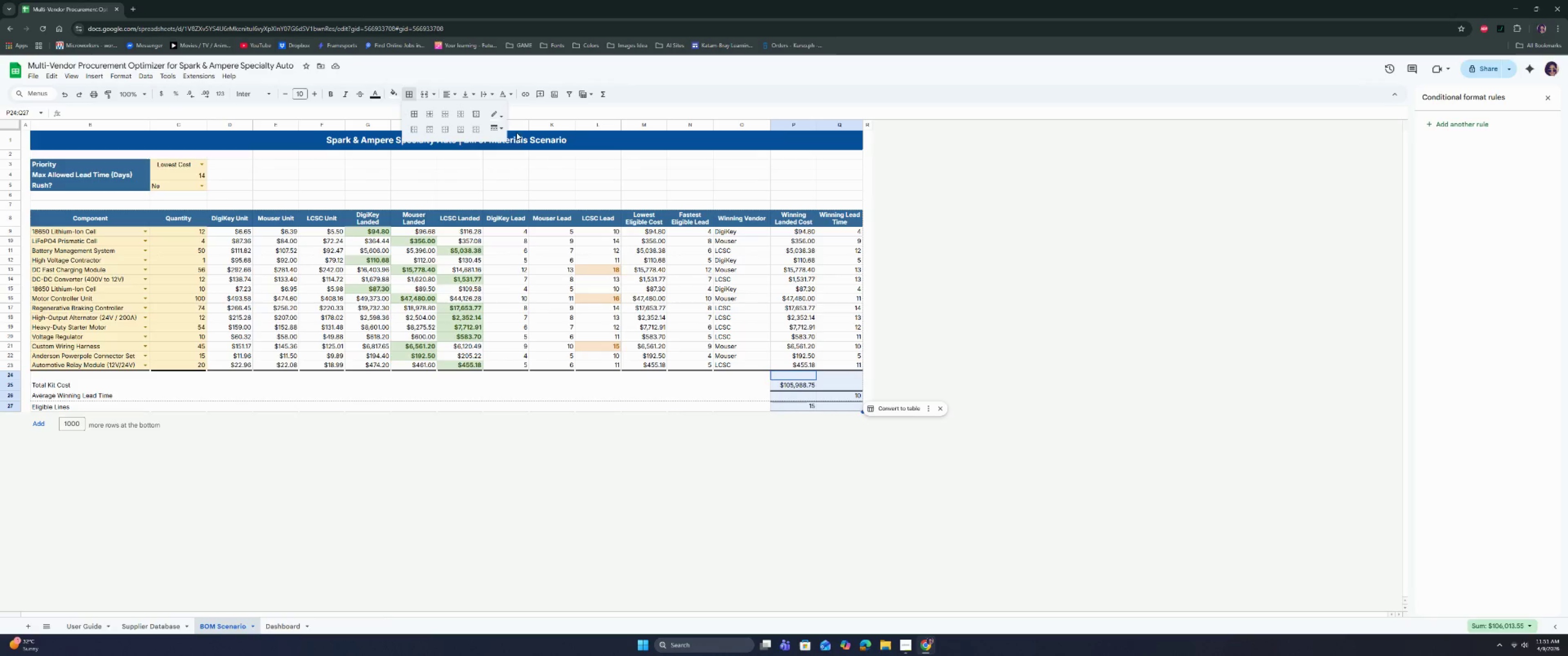 
left_click([433, 114])
 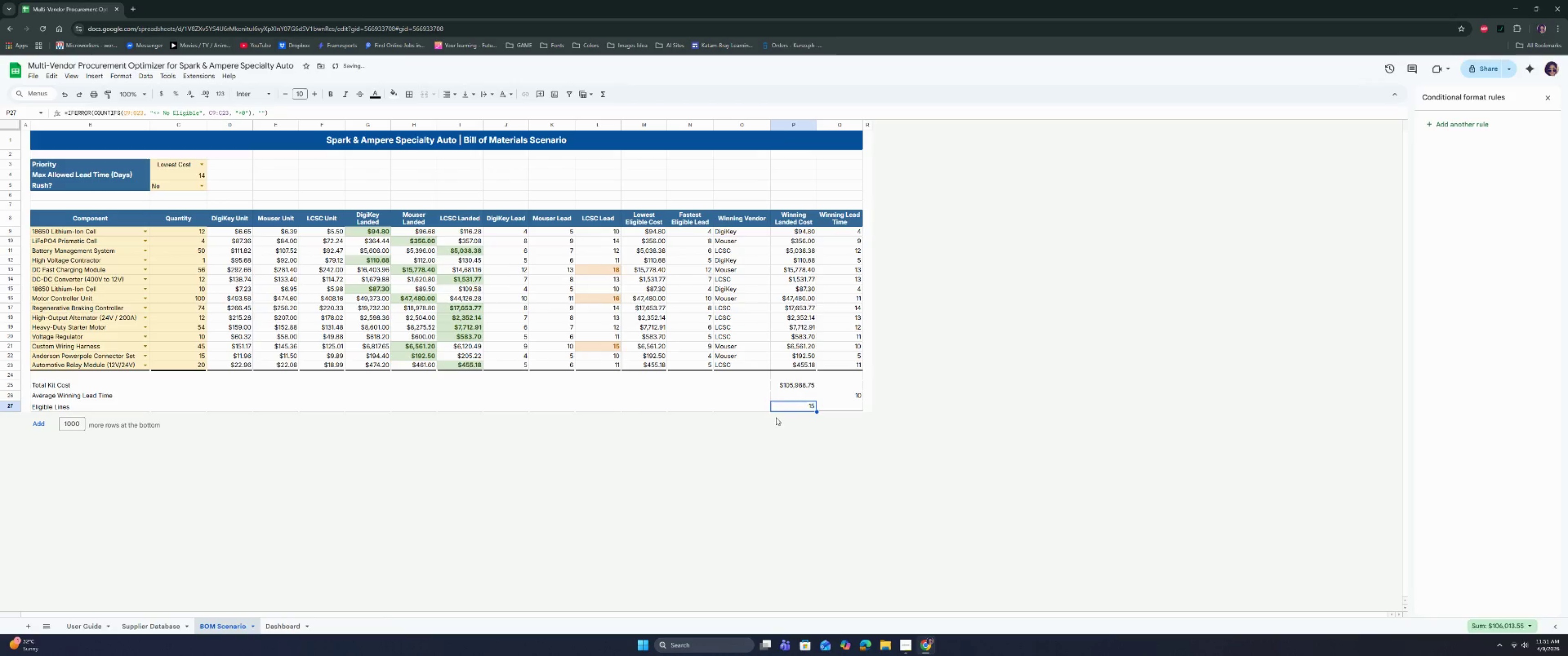 
left_click_drag(start_coordinate=[786, 381], to_coordinate=[823, 402])
 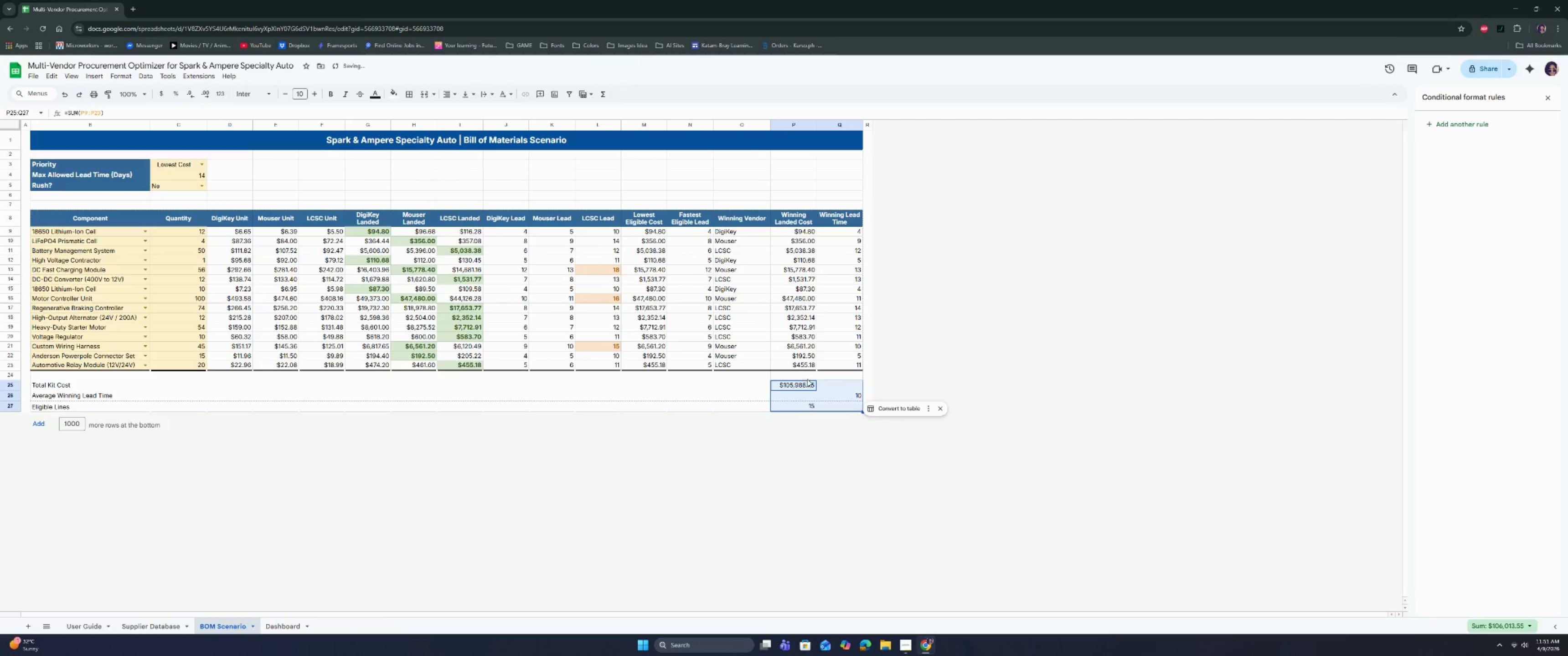 
left_click_drag(start_coordinate=[807, 378], to_coordinate=[832, 406])
 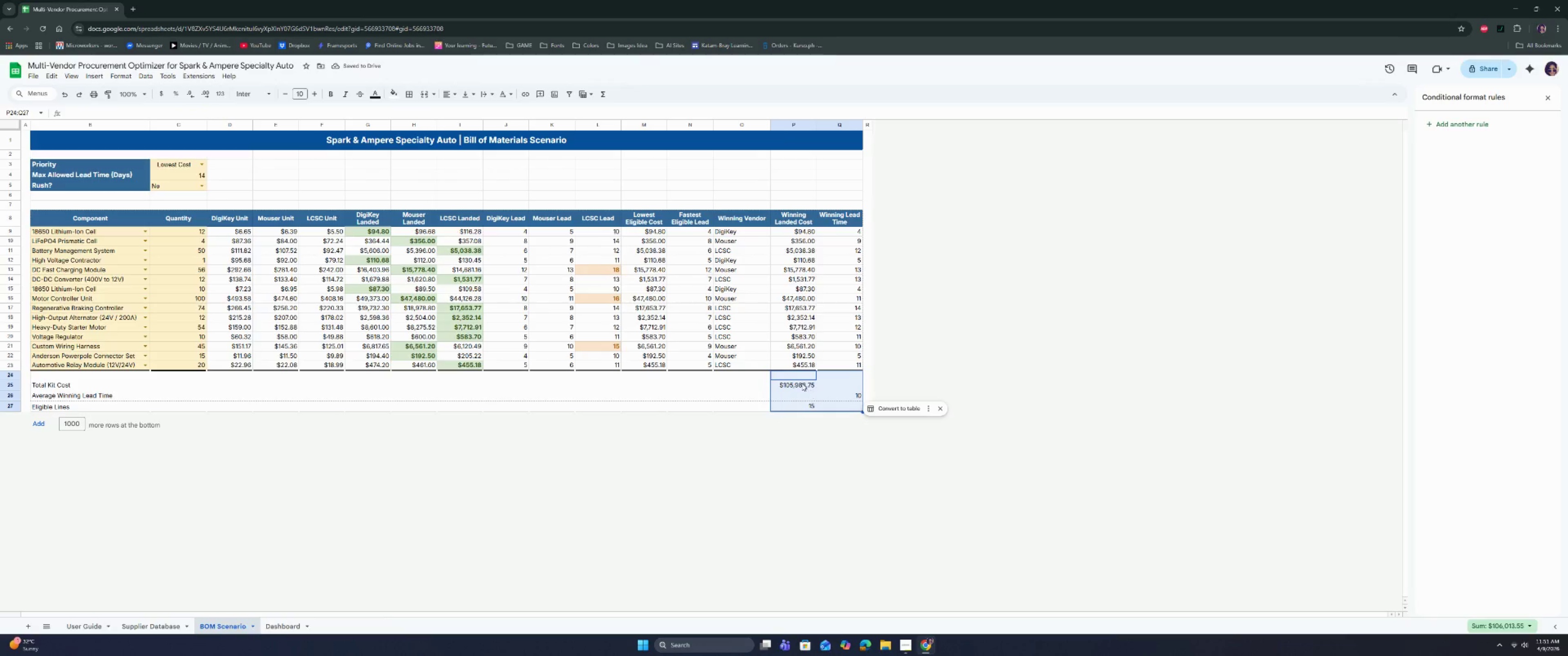 
left_click_drag(start_coordinate=[801, 383], to_coordinate=[837, 388])
 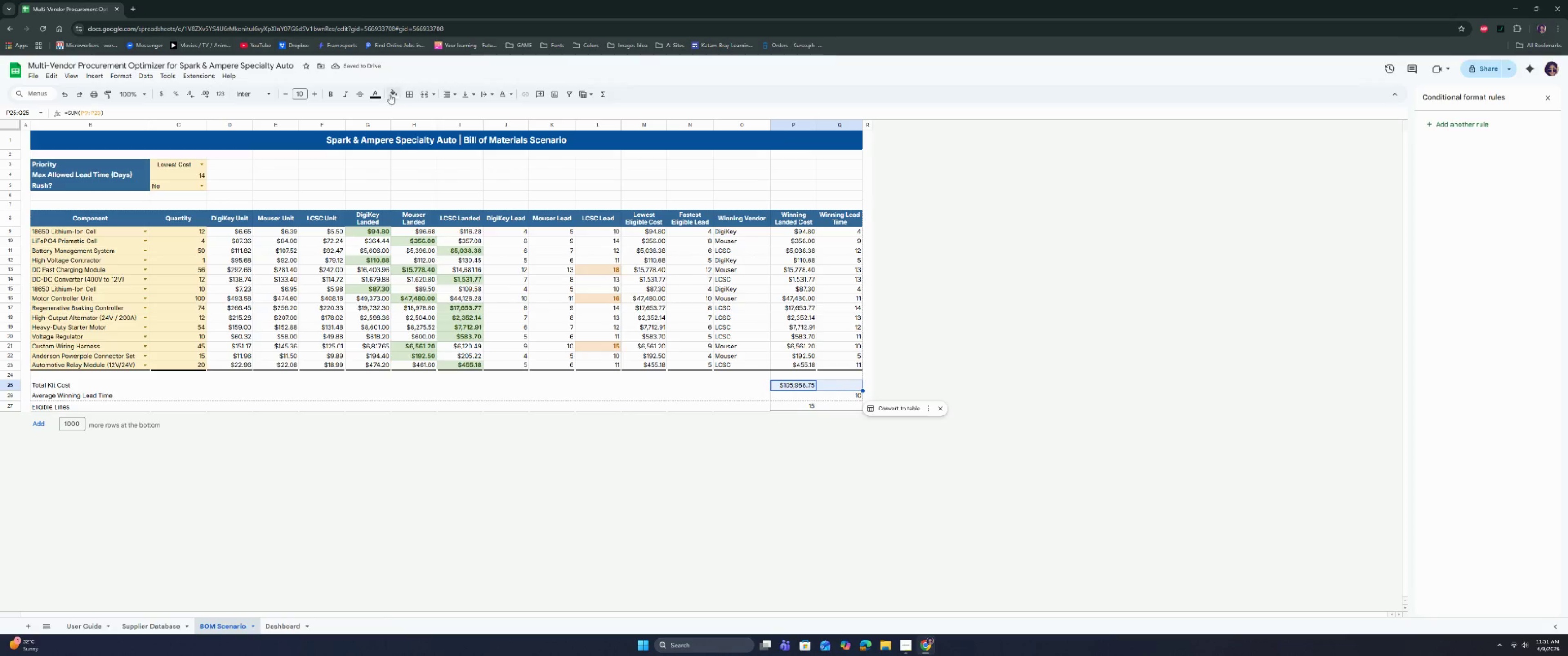 
left_click([411, 92])
 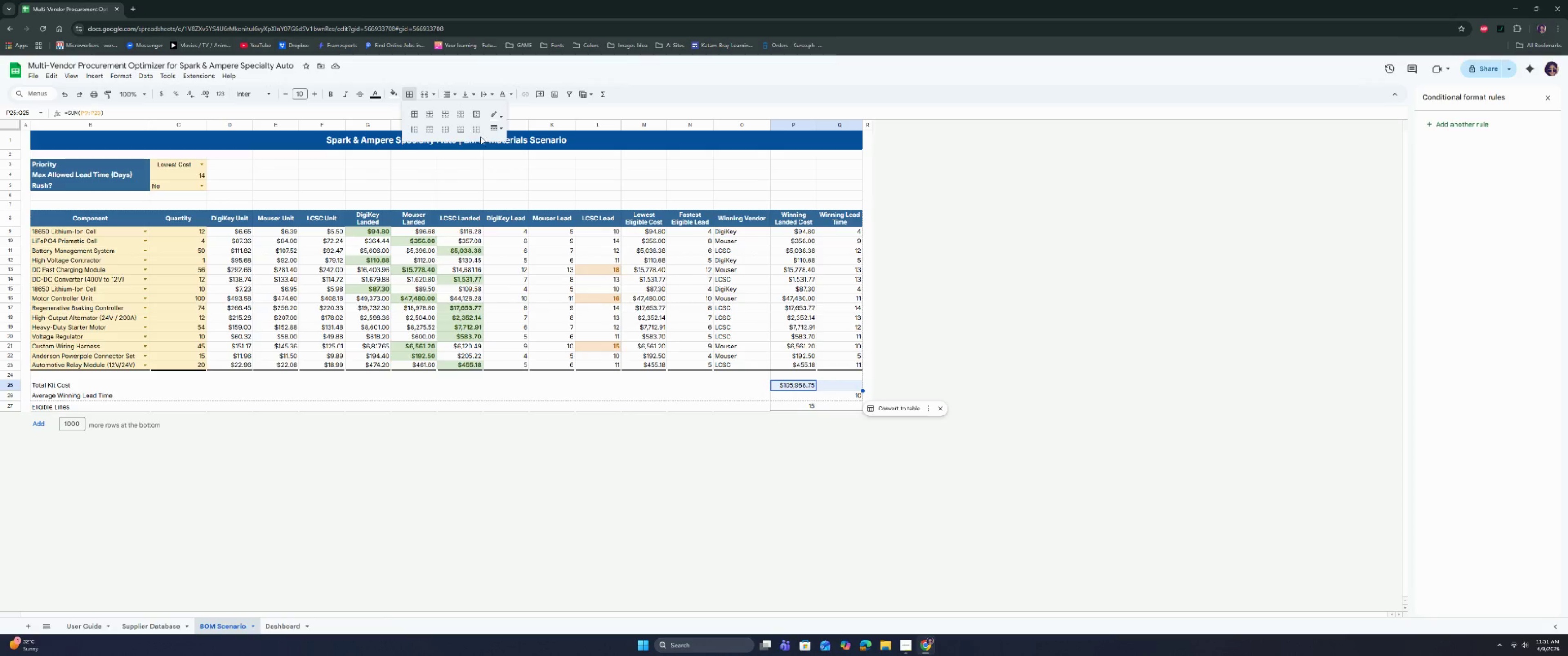 
left_click([494, 131])
 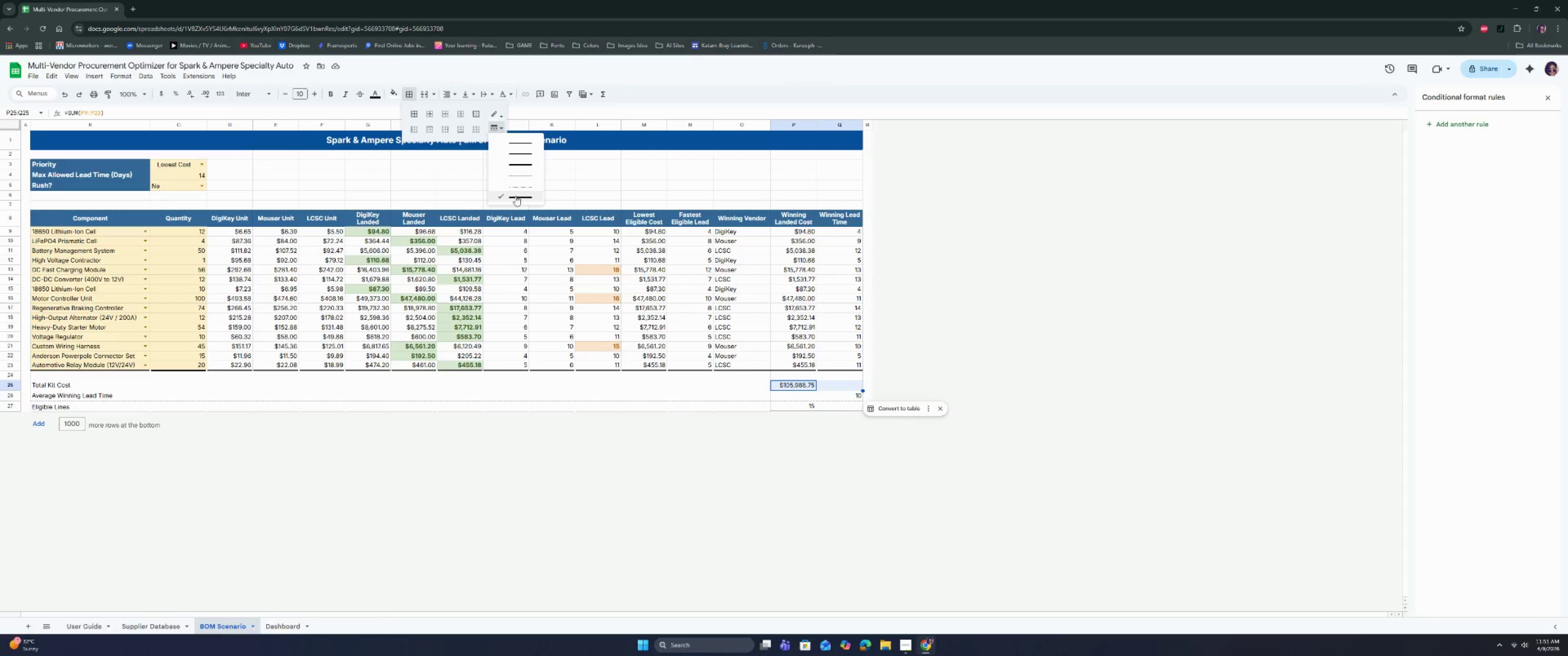 
left_click([516, 196])
 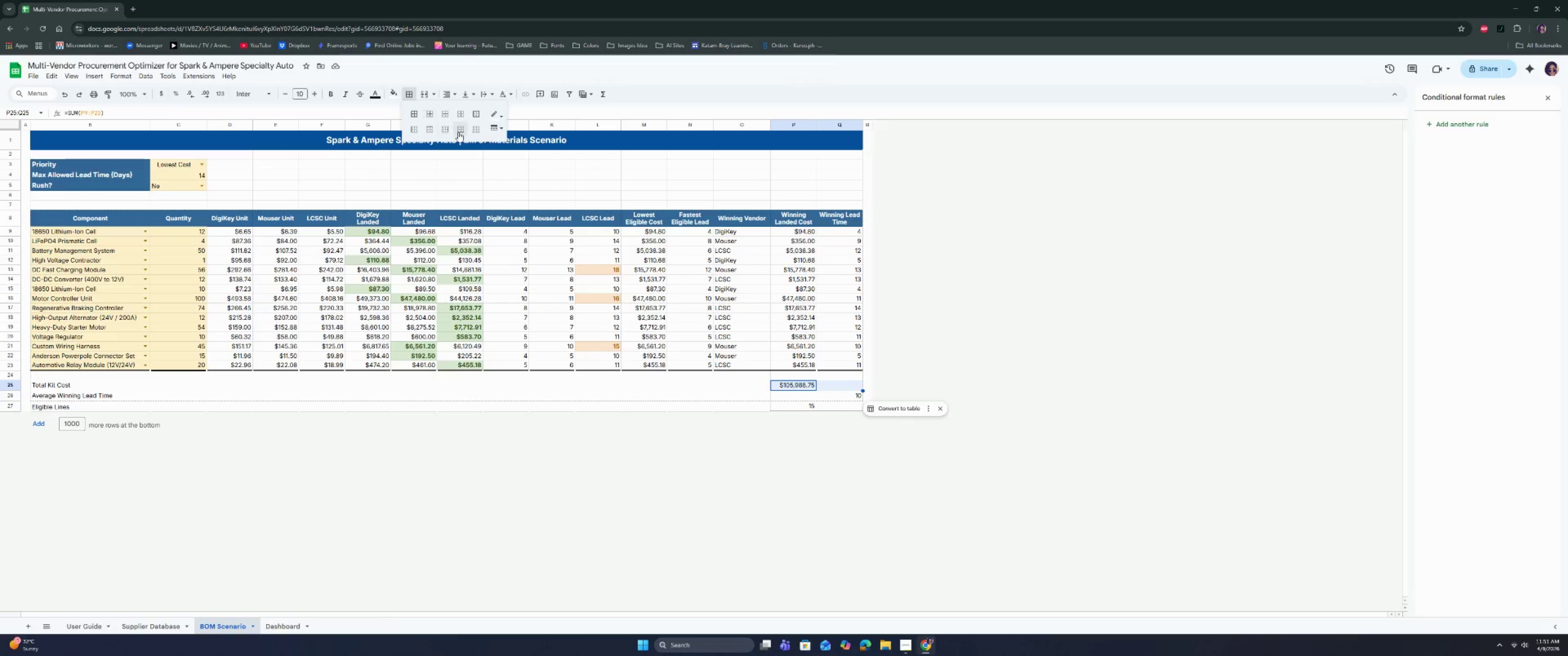 
left_click([459, 131])
 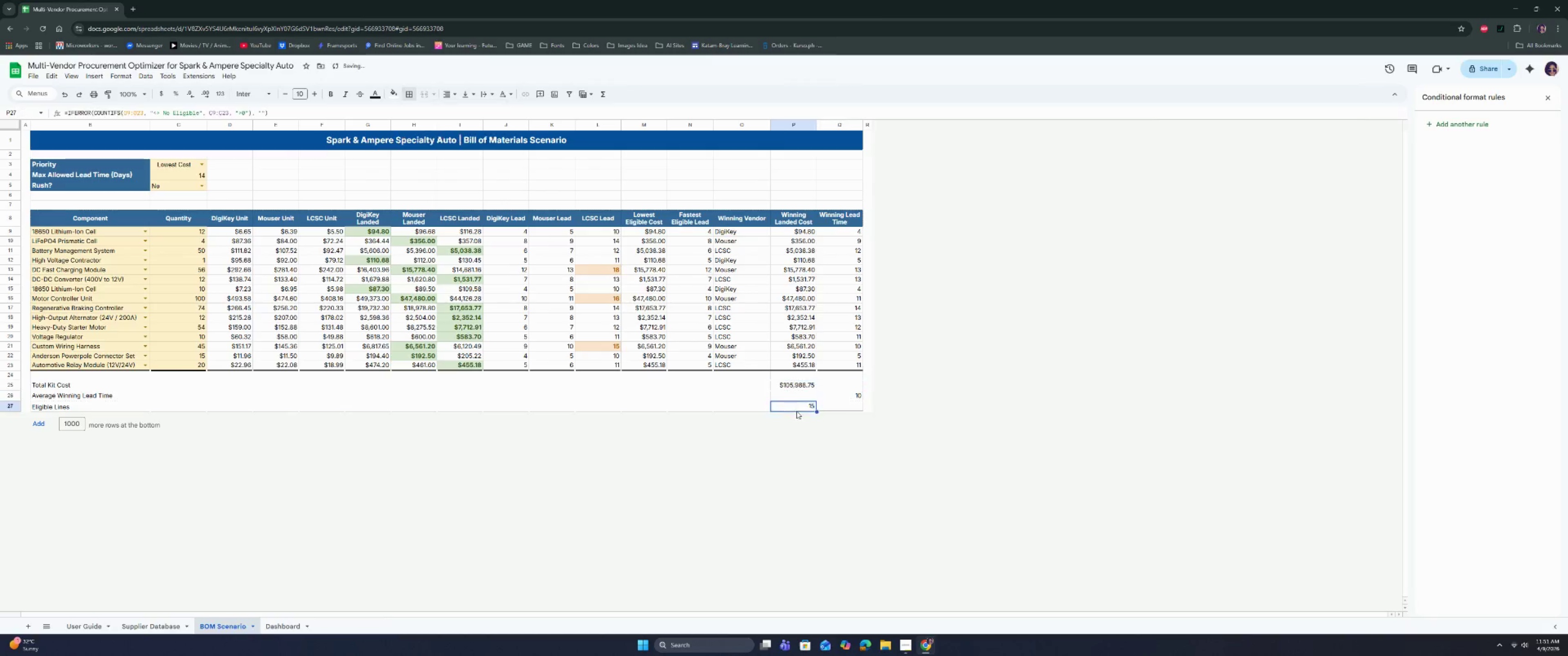 
left_click_drag(start_coordinate=[795, 380], to_coordinate=[823, 386])
 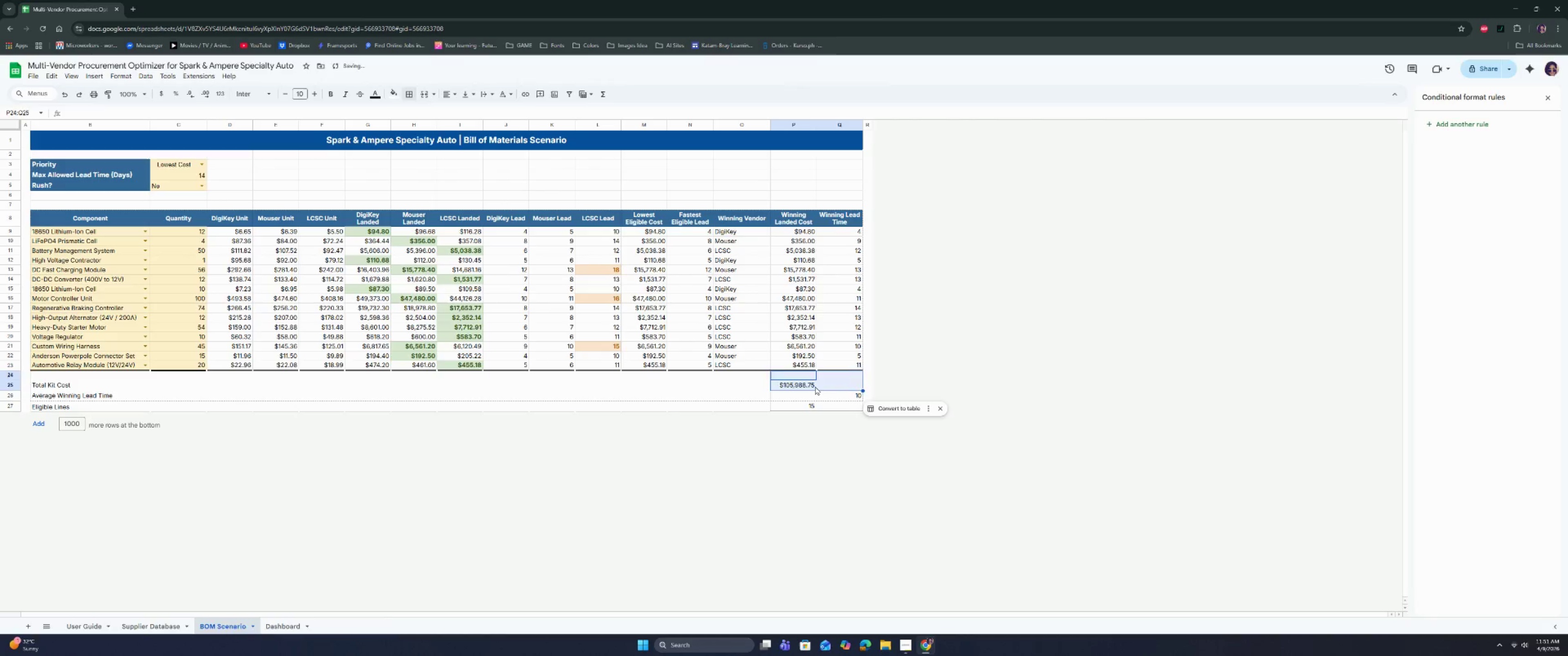 
left_click_drag(start_coordinate=[815, 387], to_coordinate=[832, 387])
 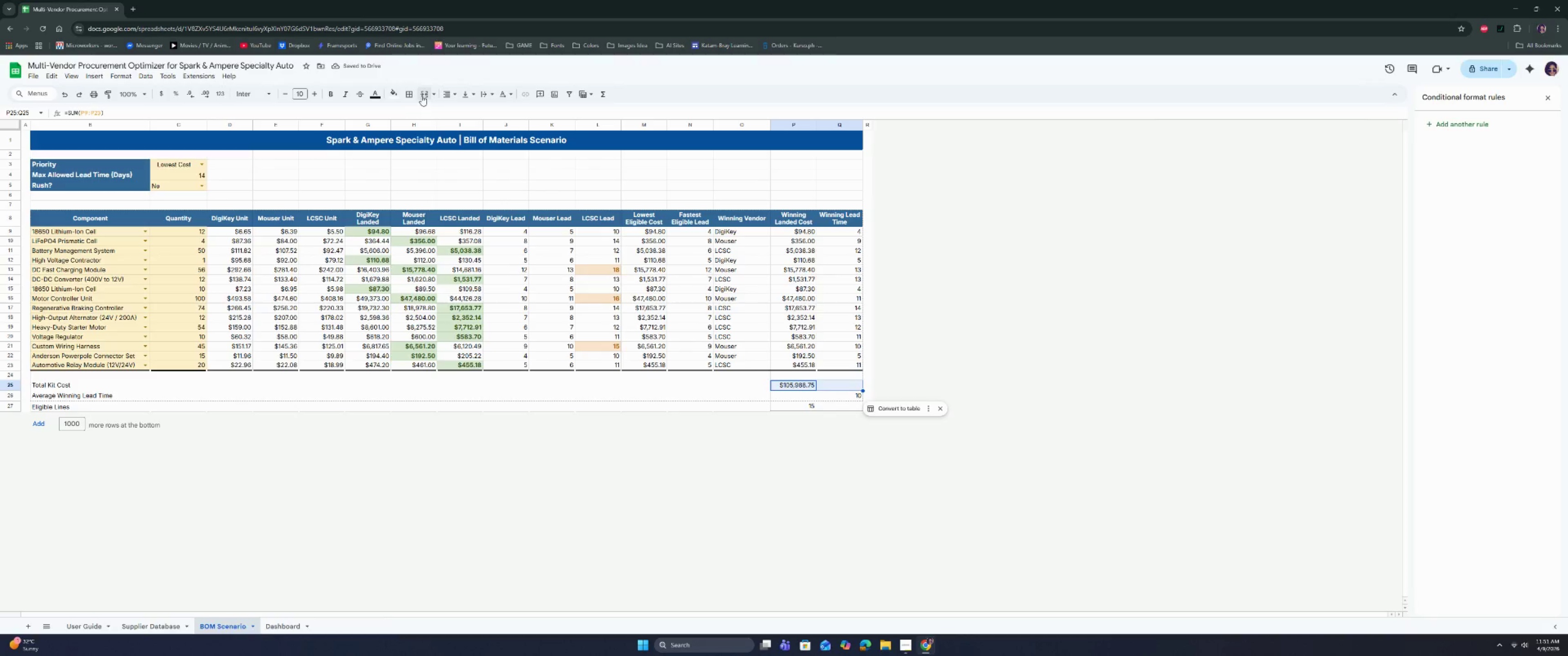 
left_click([404, 96])
 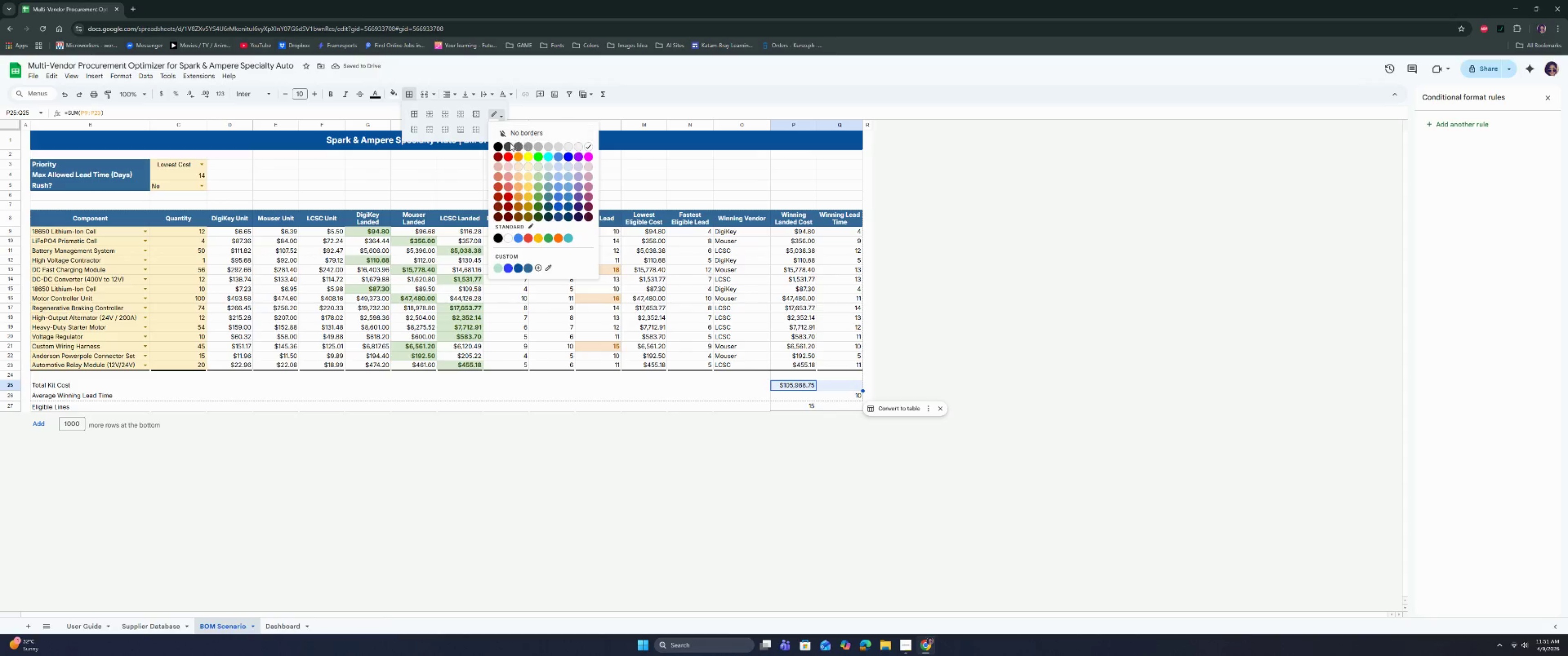 
left_click([502, 146])
 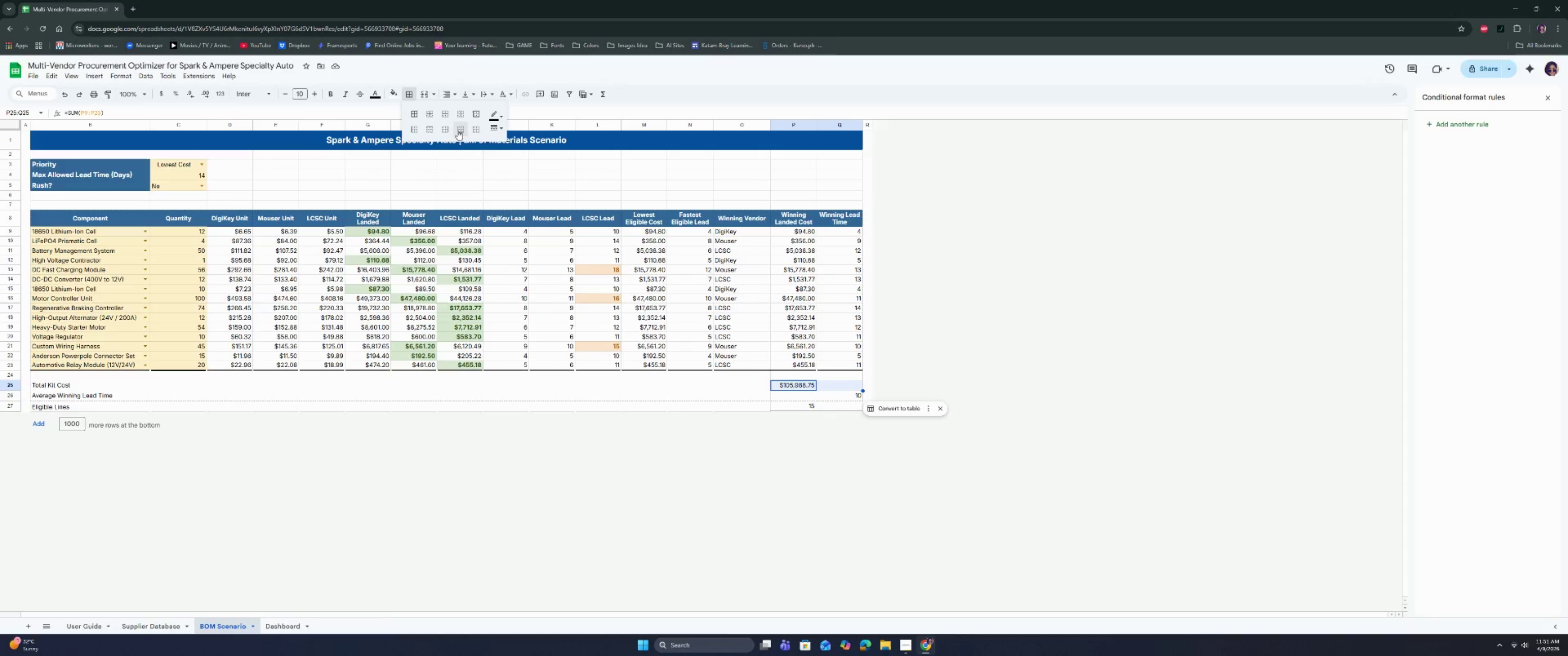 
left_click([458, 130])
 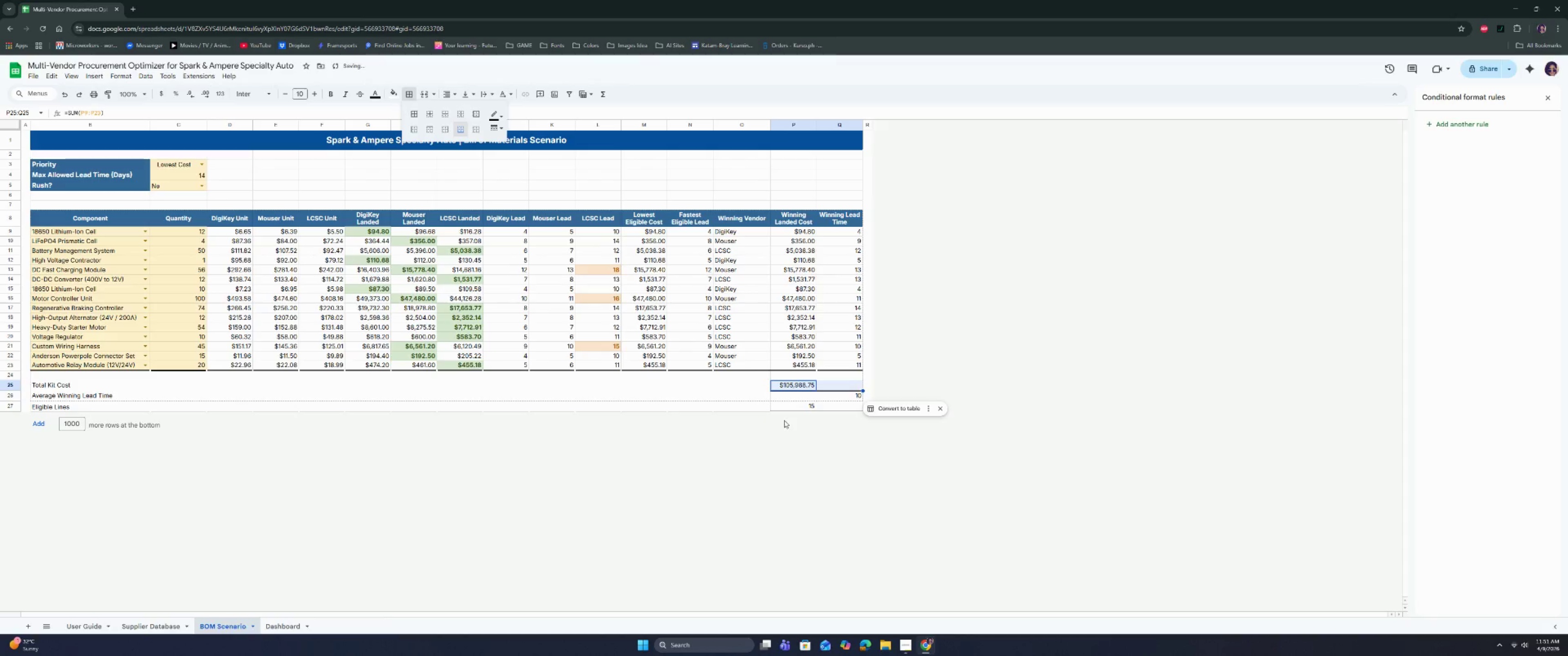 
left_click_drag(start_coordinate=[788, 395], to_coordinate=[836, 394])
 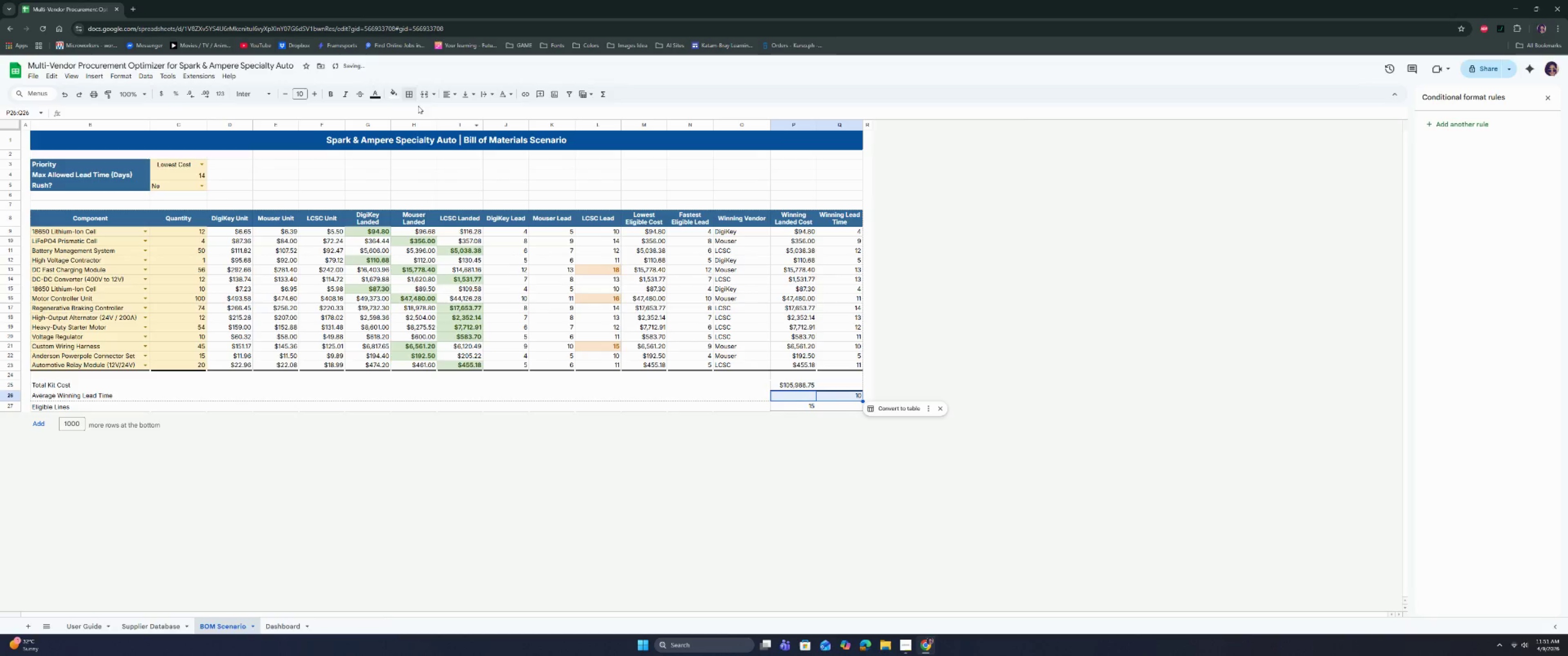 
left_click([410, 98])
 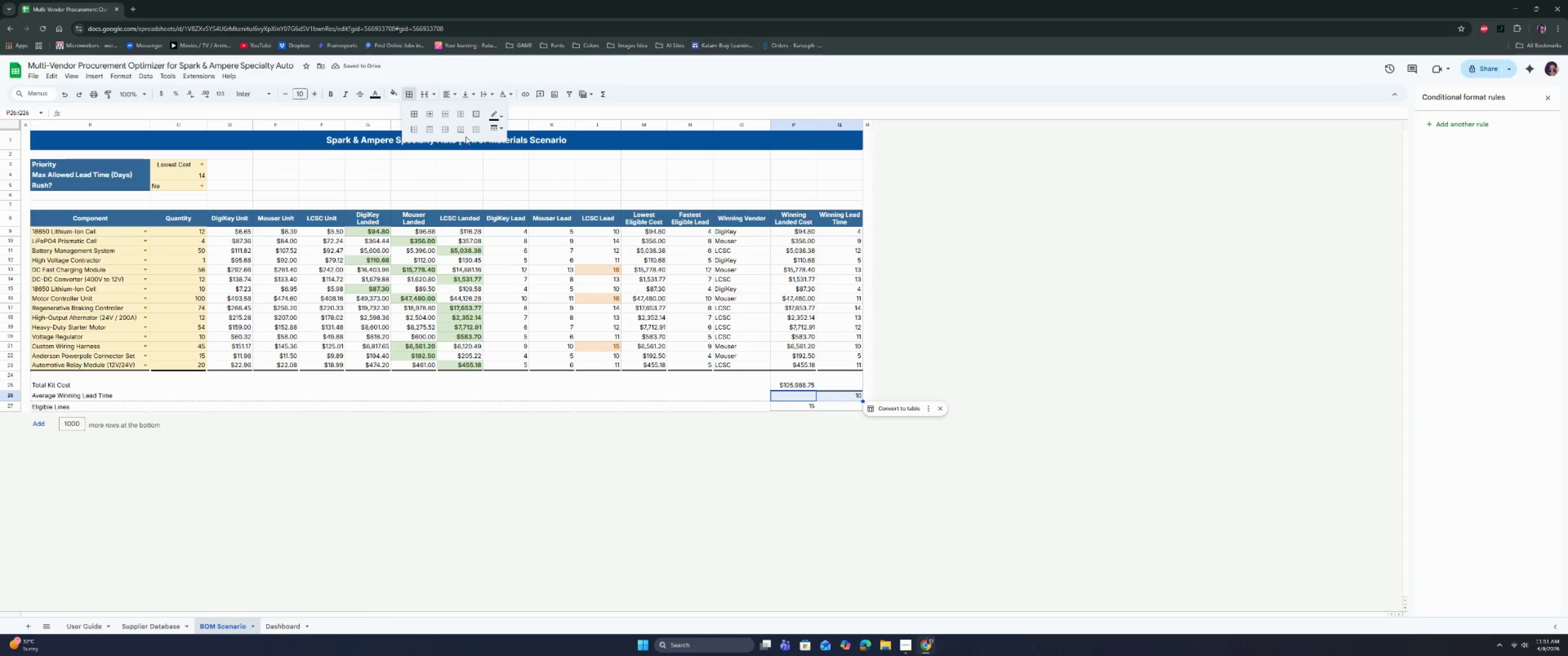 
left_click([462, 131])
 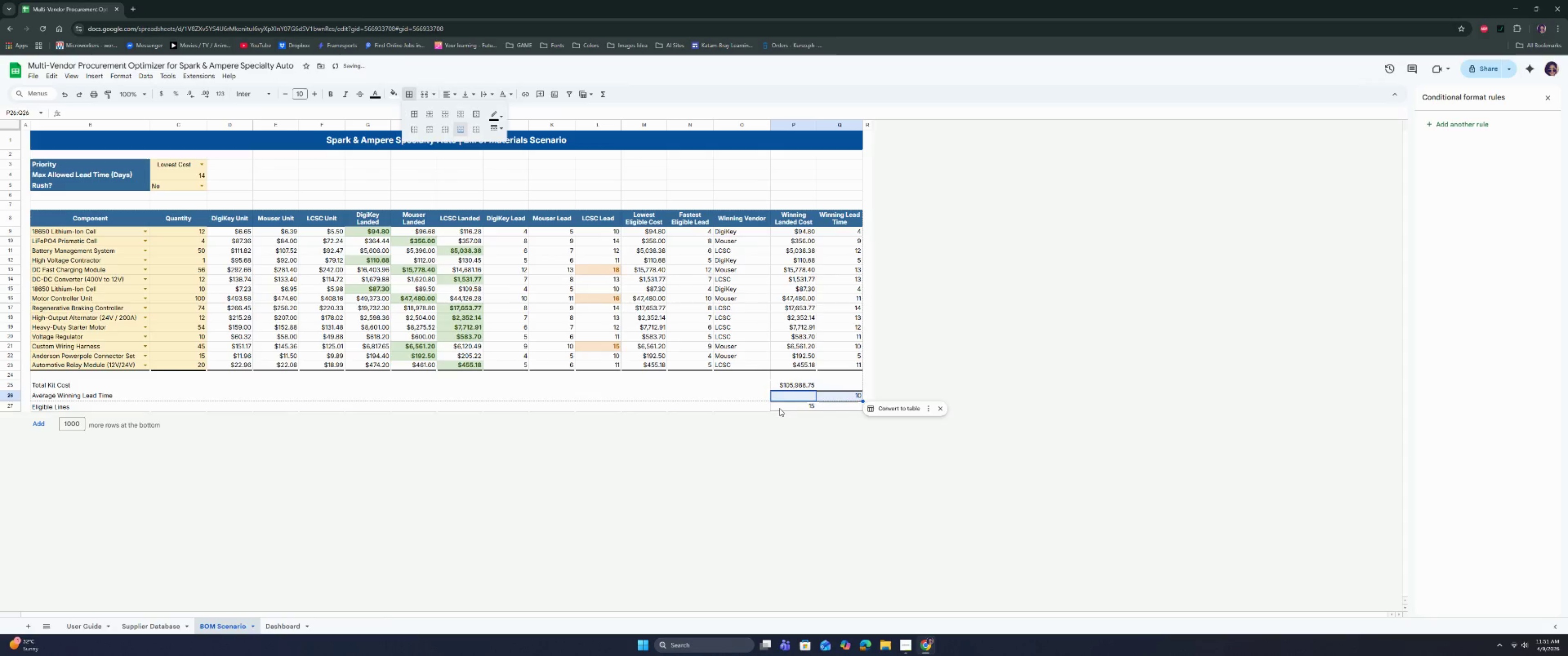 
left_click_drag(start_coordinate=[788, 408], to_coordinate=[826, 410])
 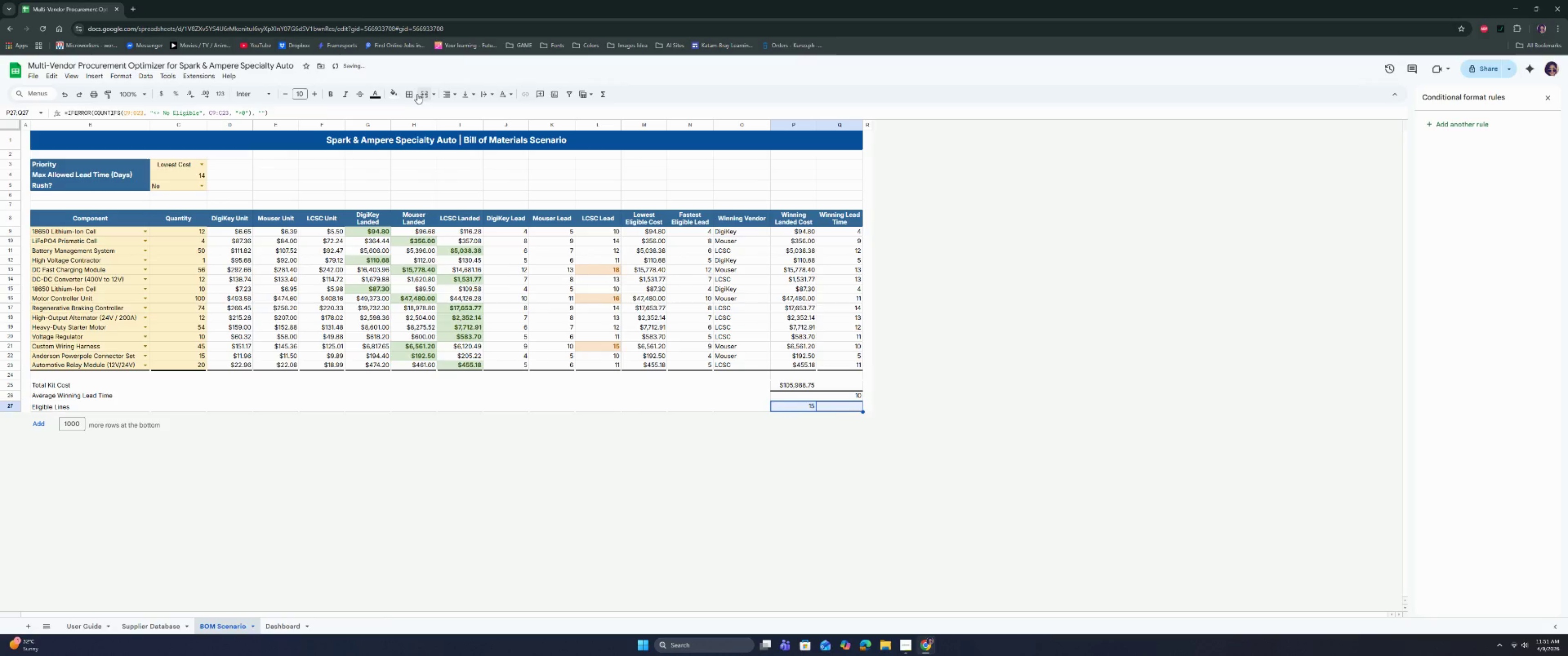 
left_click([410, 93])
 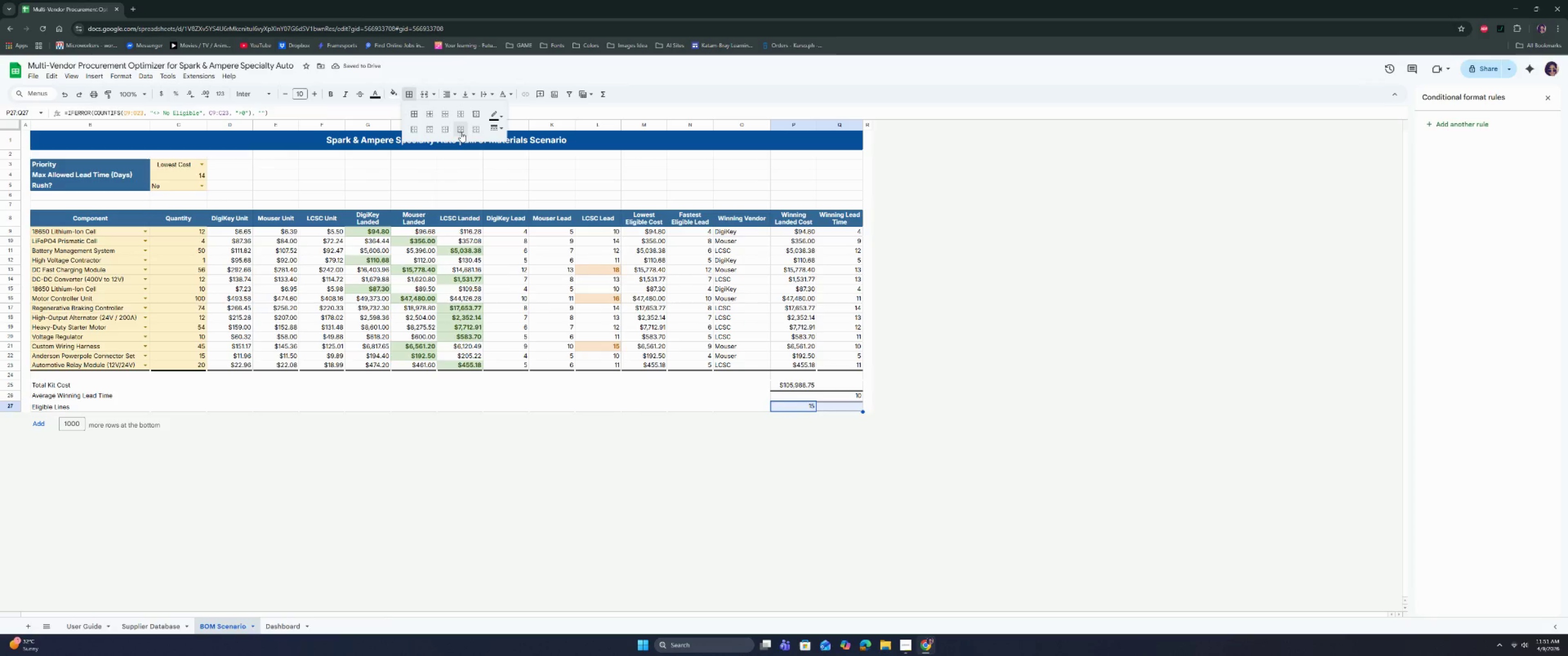 
left_click([461, 132])
 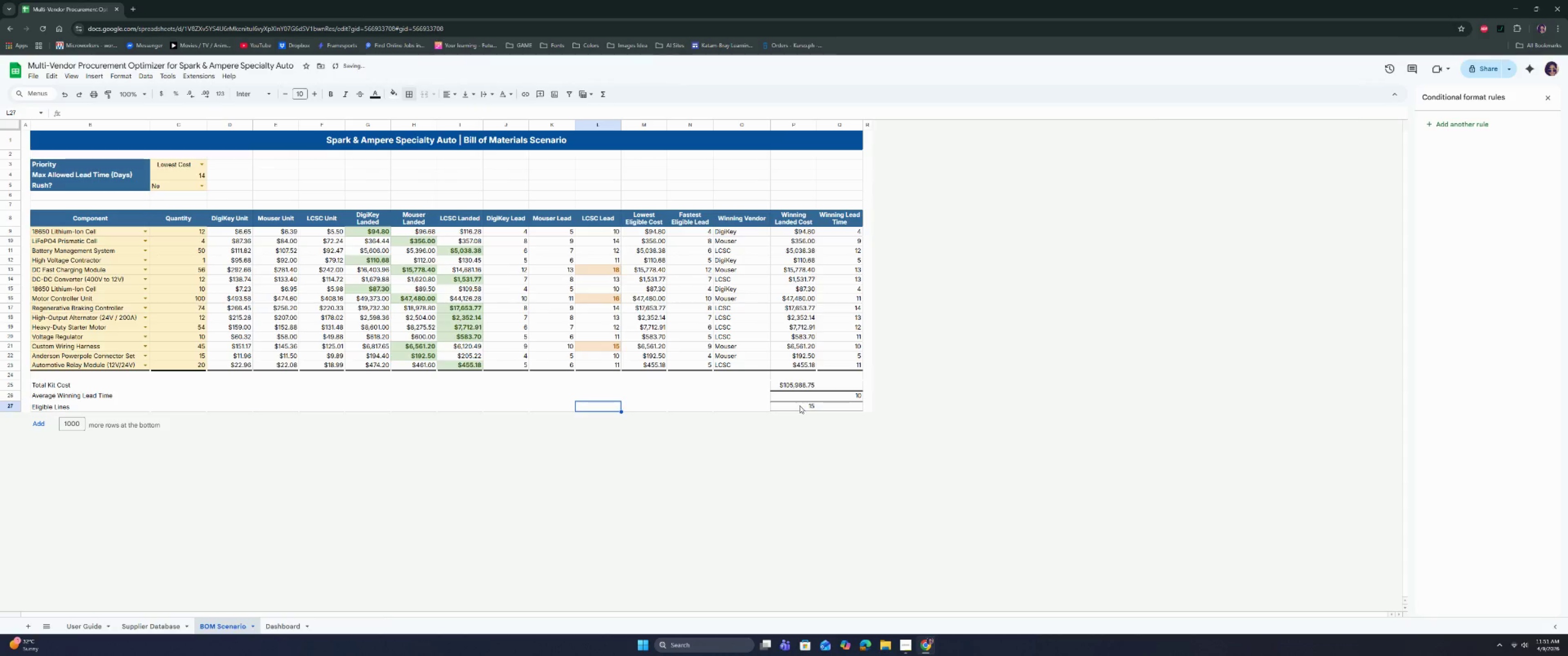 
left_click([692, 452])
 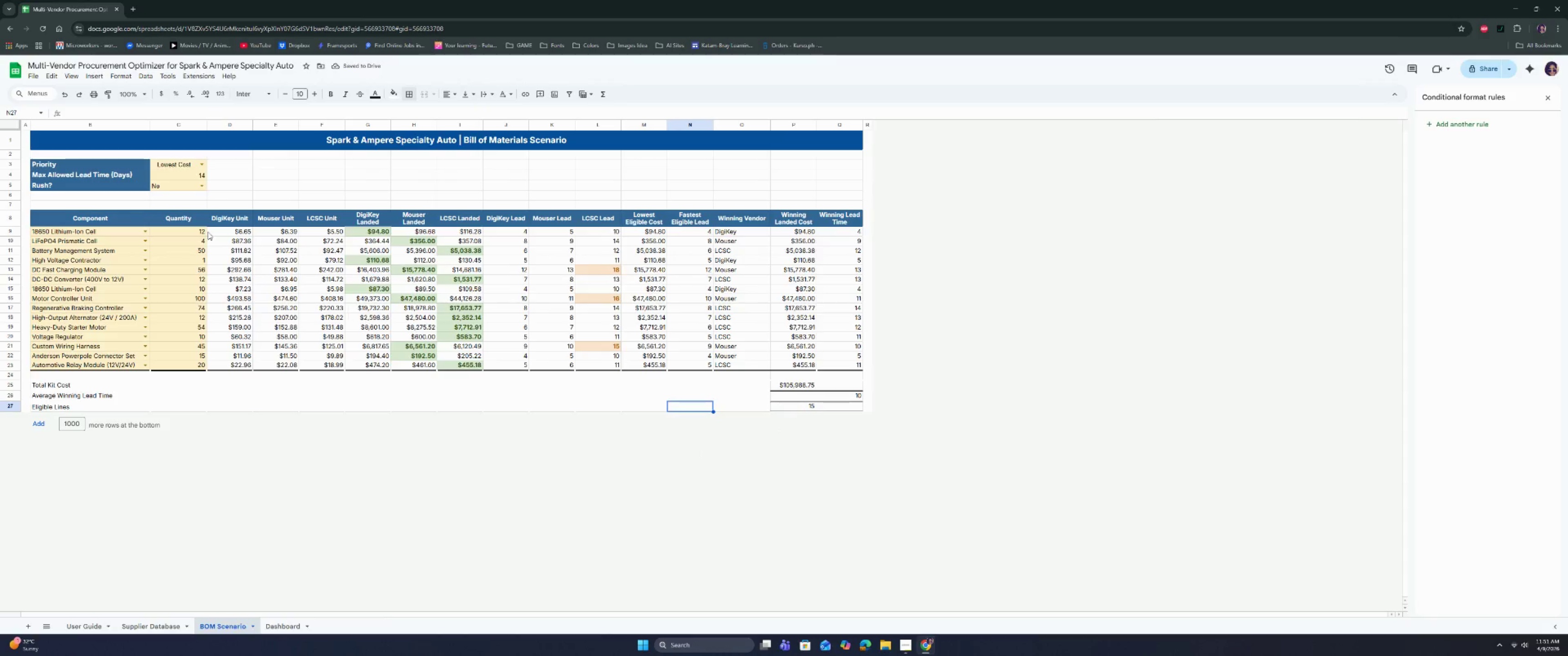 
left_click_drag(start_coordinate=[42, 193], to_coordinate=[838, 204])
 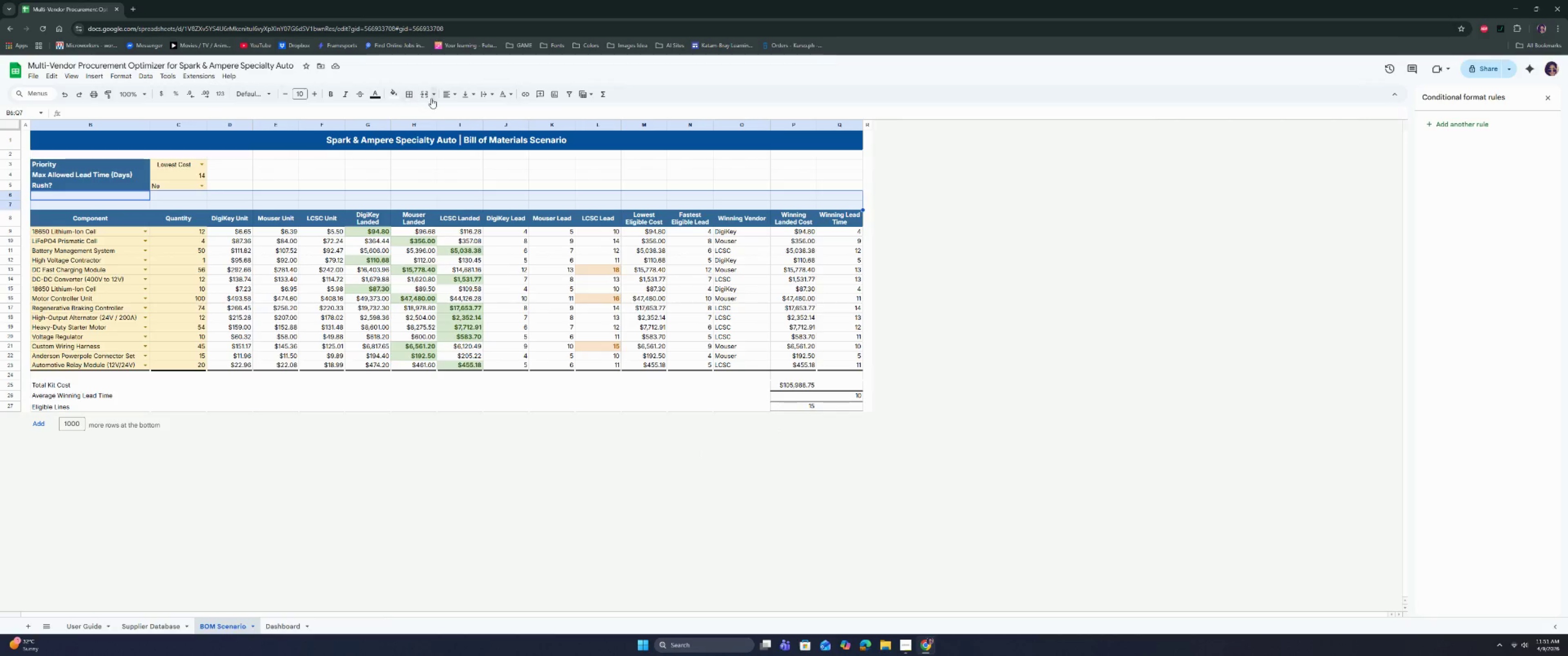 
left_click([411, 93])
 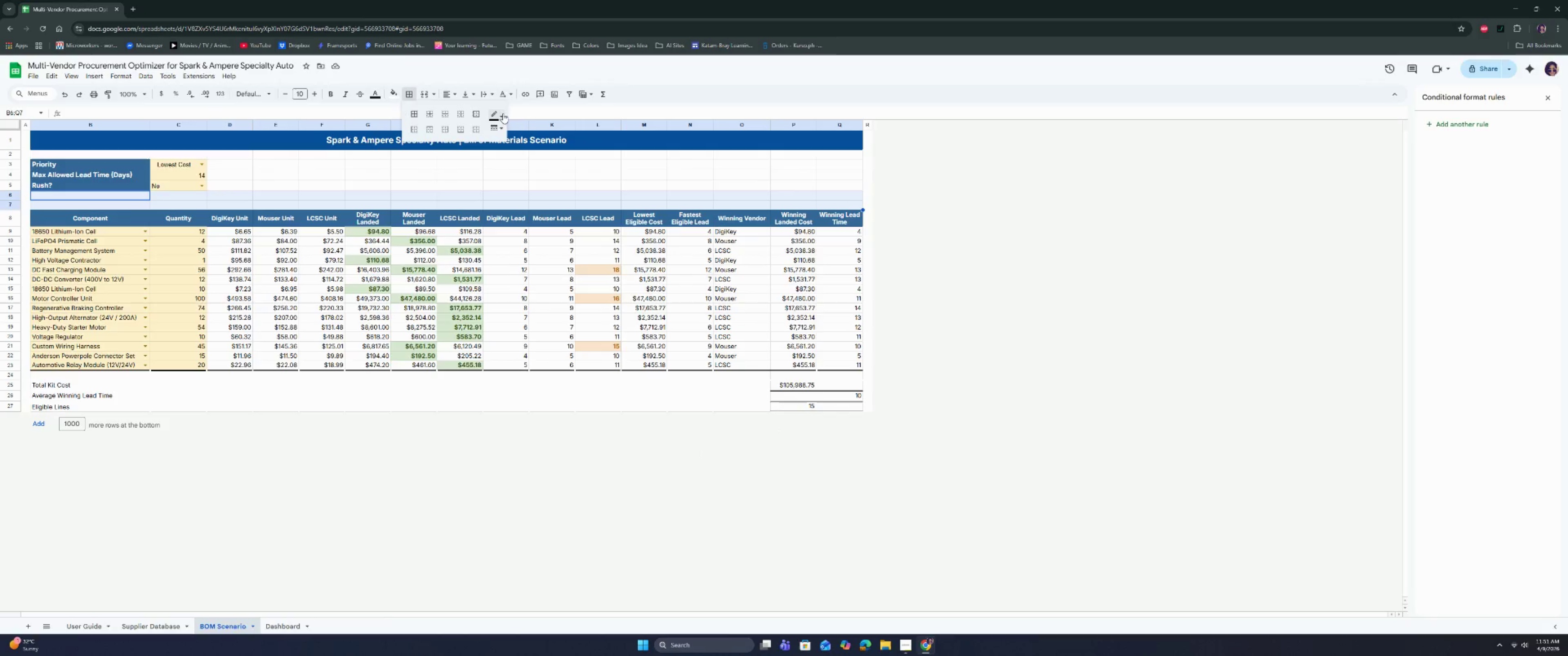 
left_click([500, 116])
 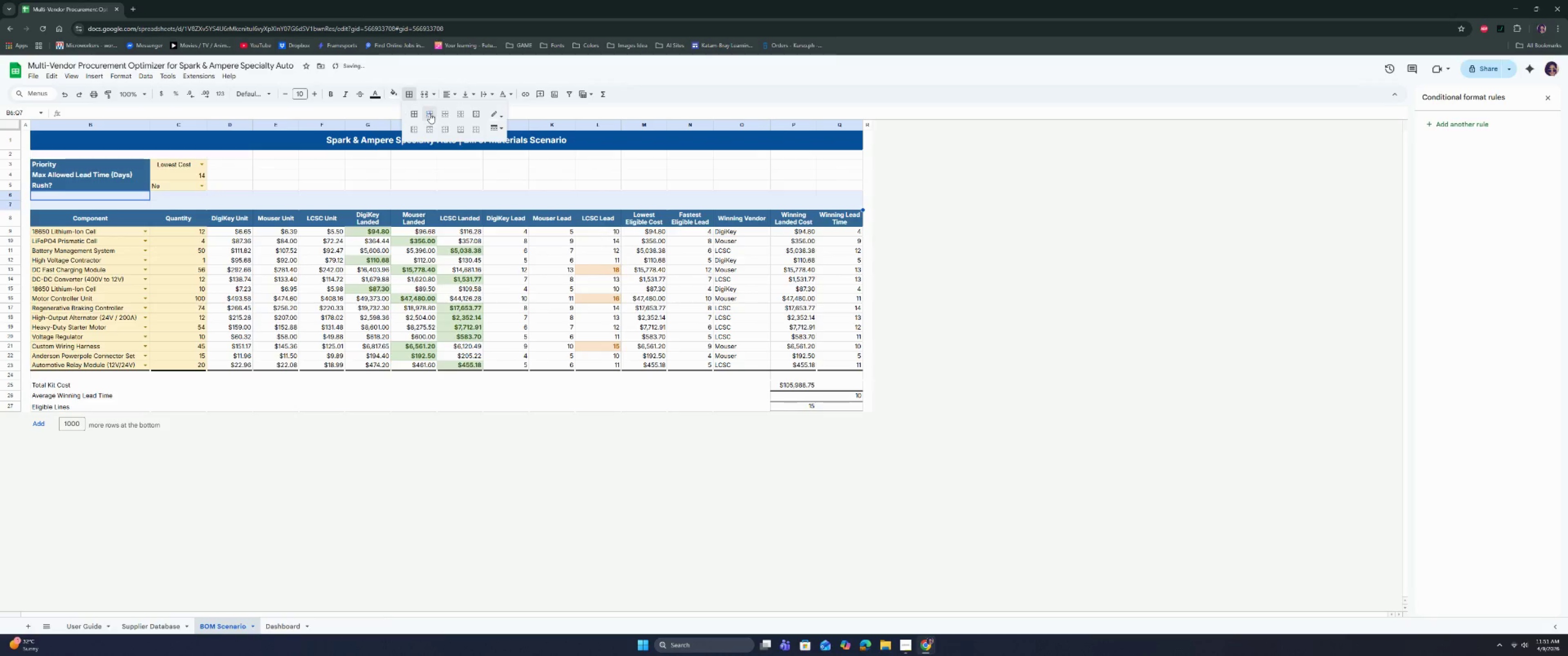 
left_click([314, 179])
 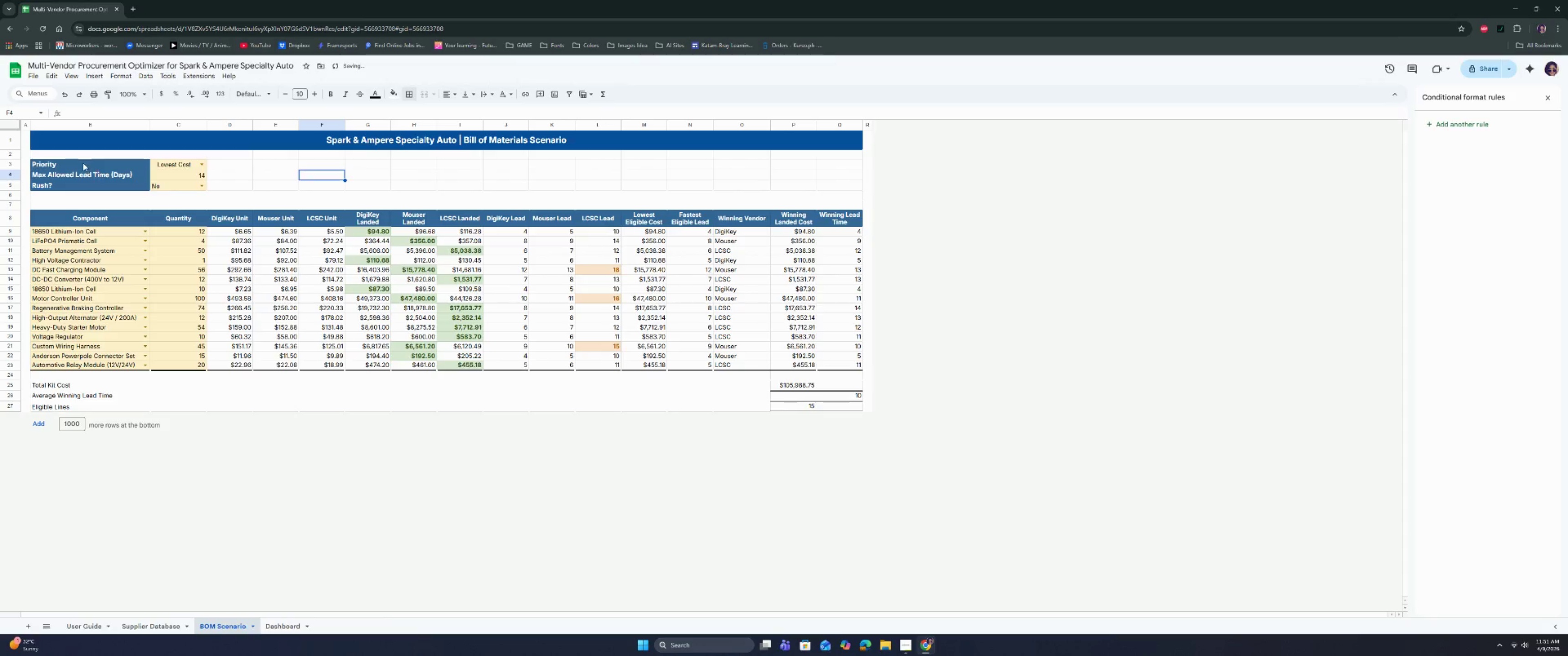 
left_click_drag(start_coordinate=[77, 156], to_coordinate=[829, 159])
 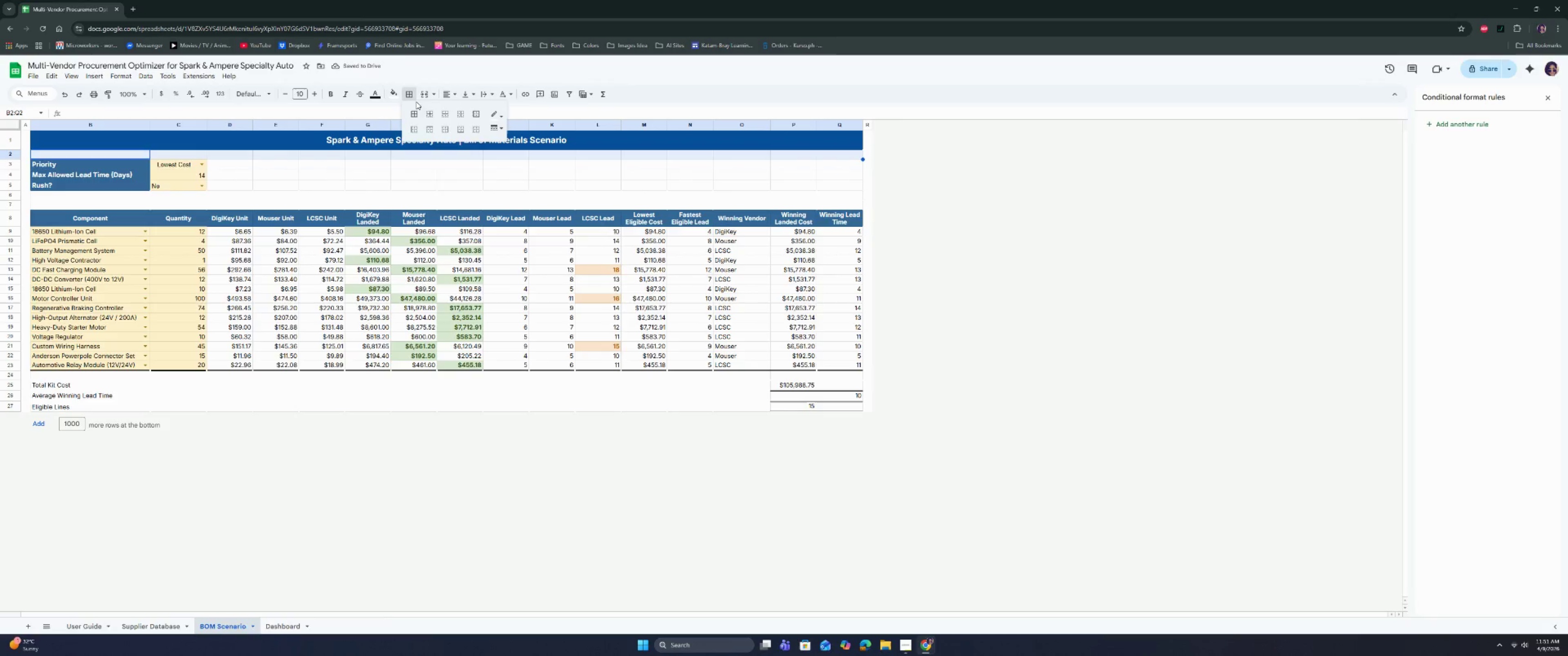 
double_click([428, 112])
 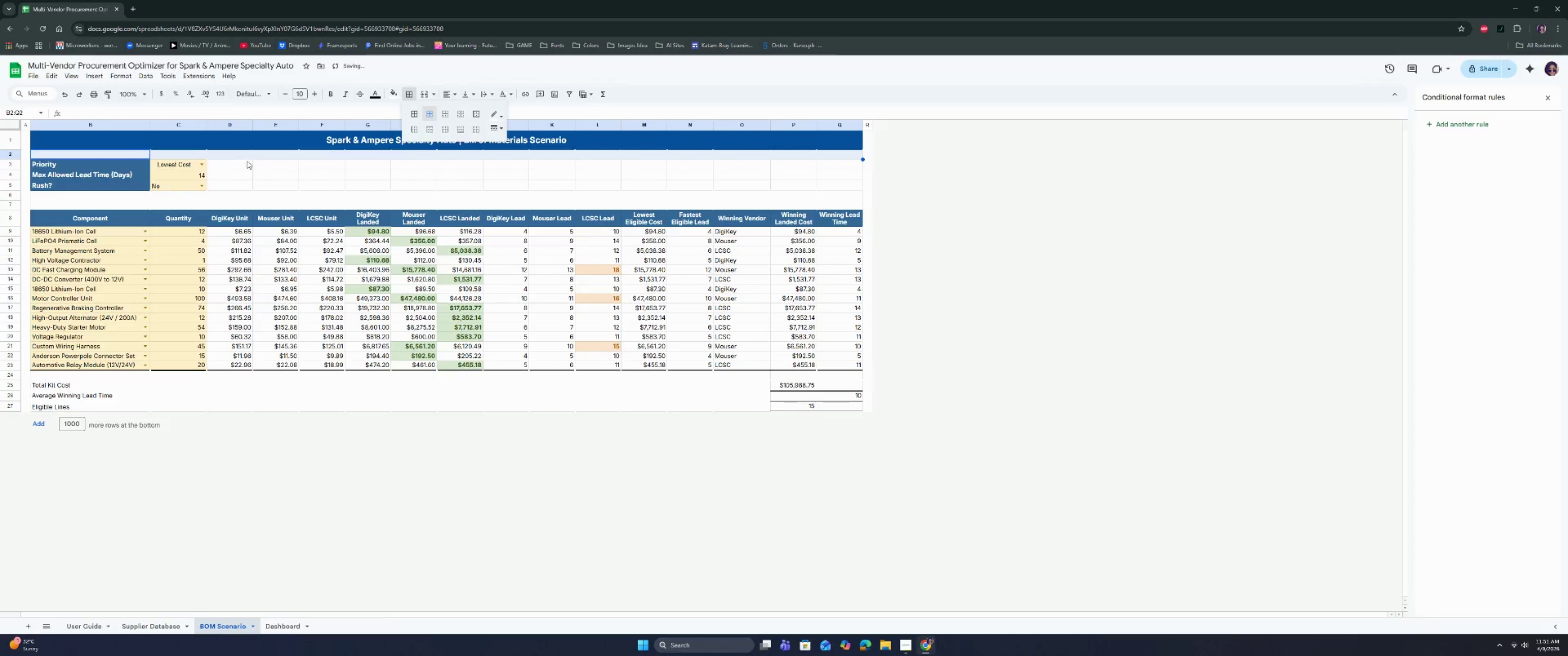 
left_click_drag(start_coordinate=[243, 165], to_coordinate=[865, 202])
 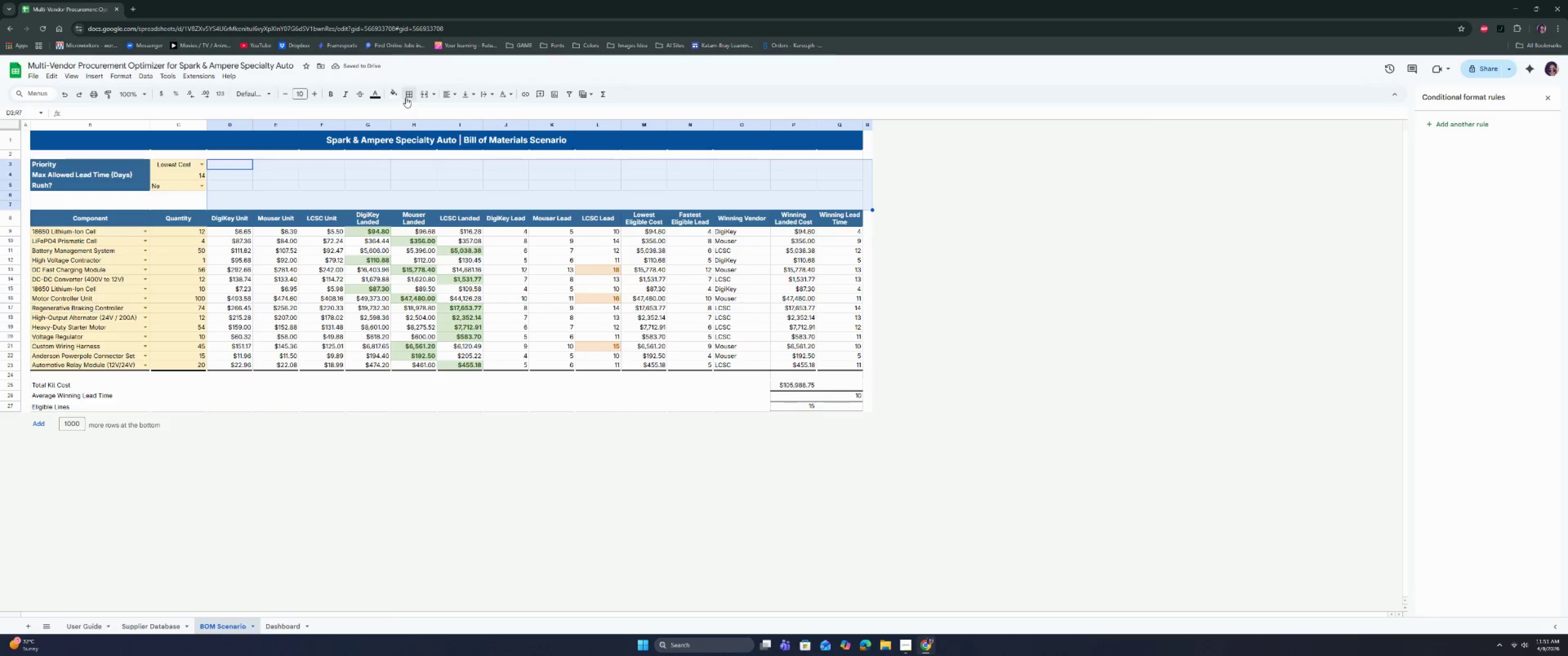 
double_click([435, 114])
 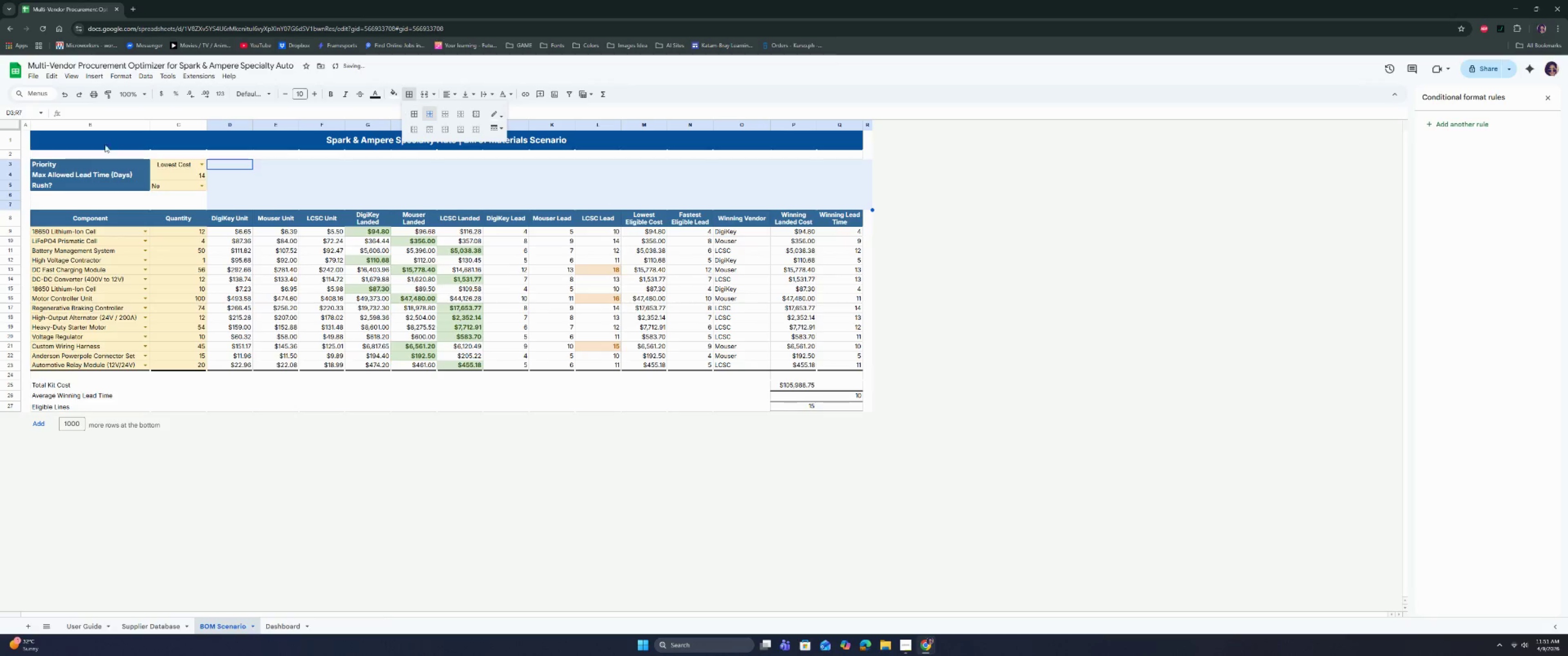 
left_click_drag(start_coordinate=[76, 156], to_coordinate=[867, 156])
 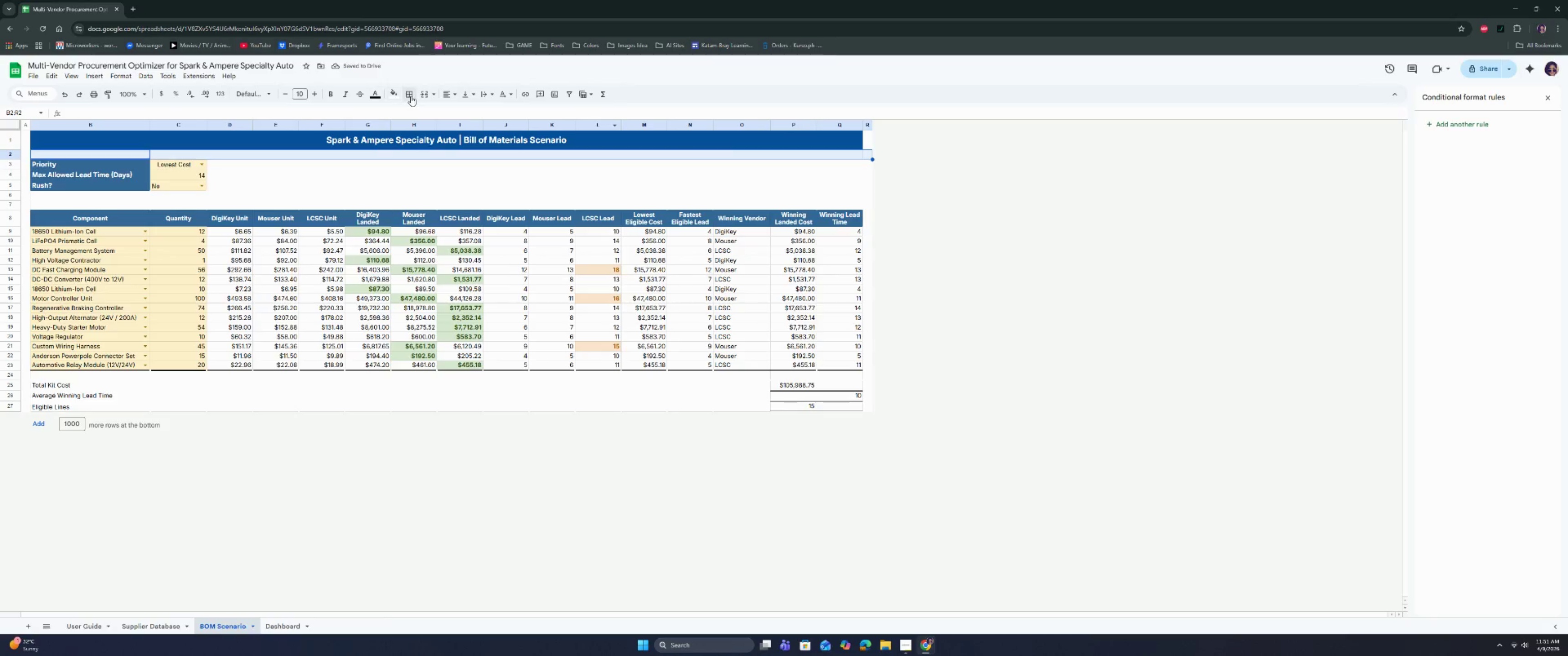 
left_click([410, 97])
 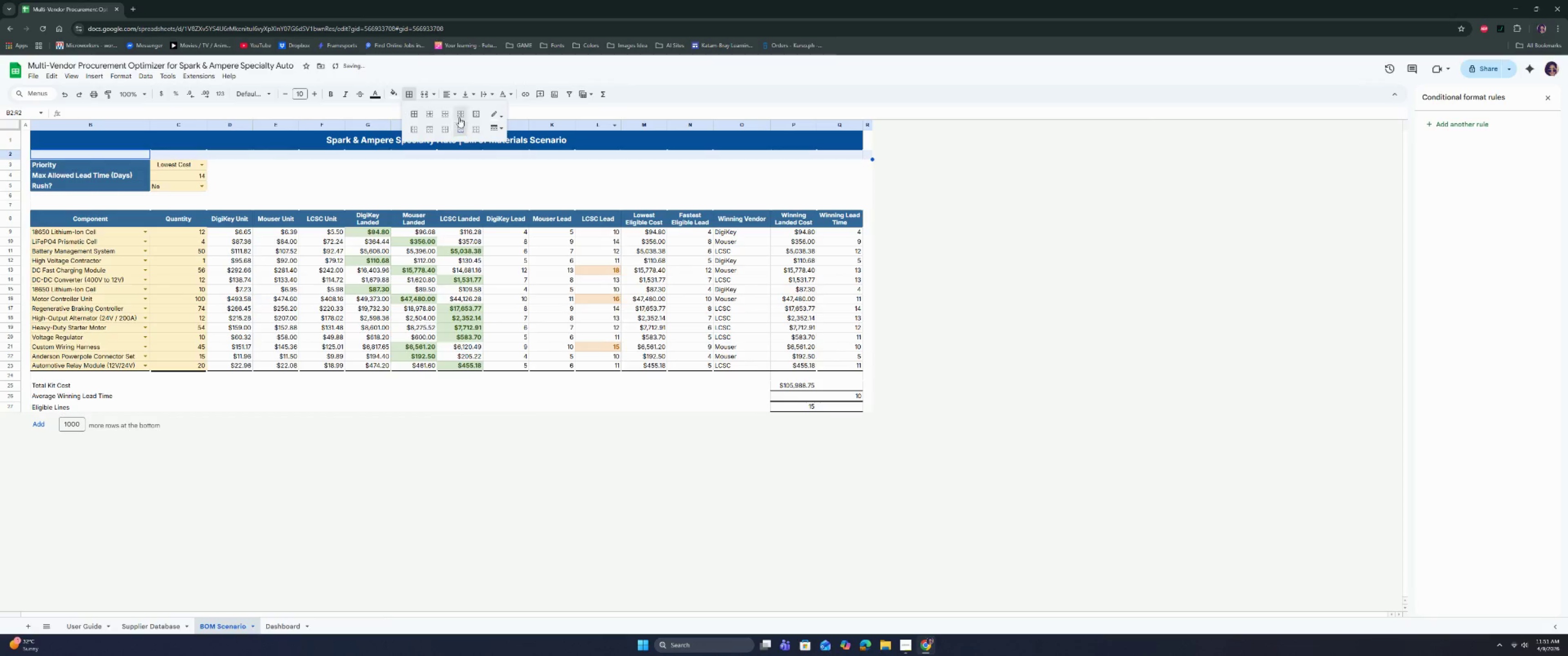 
left_click([427, 116])
 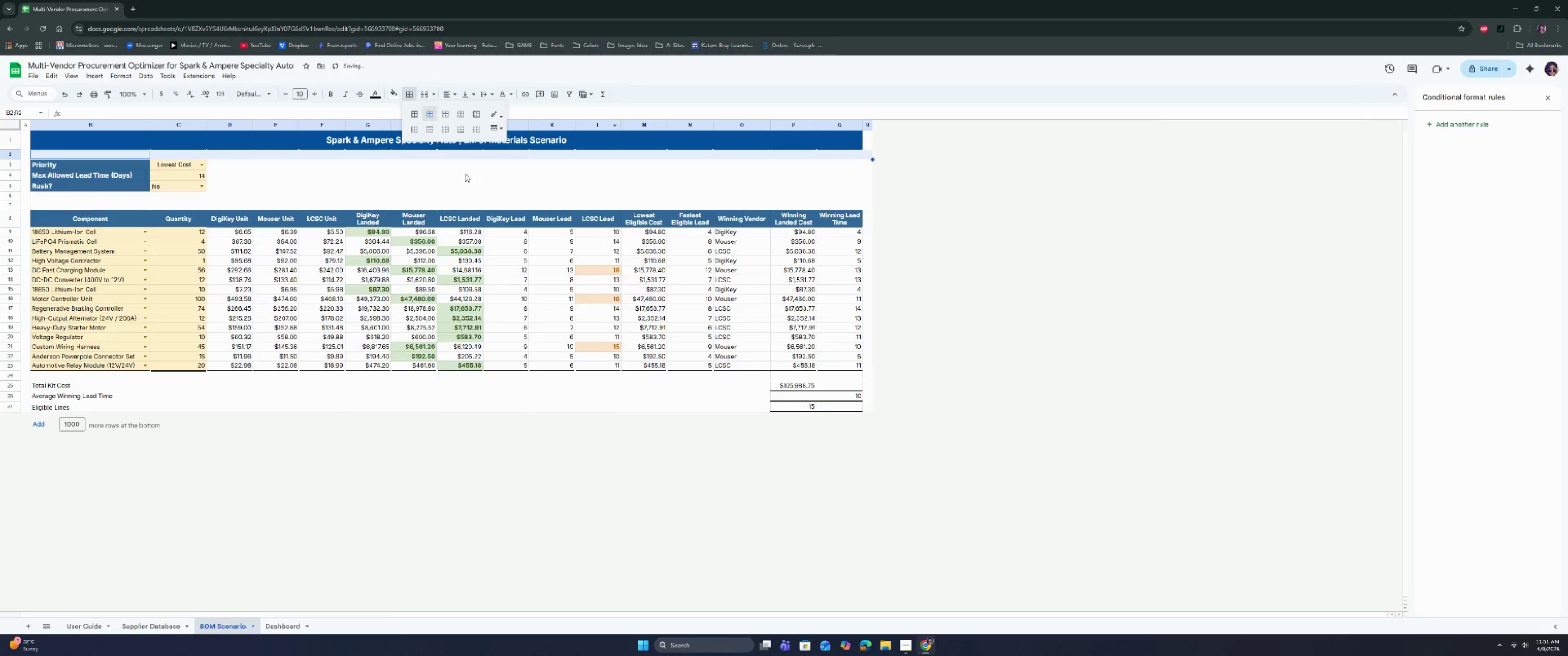 
left_click([433, 172])
 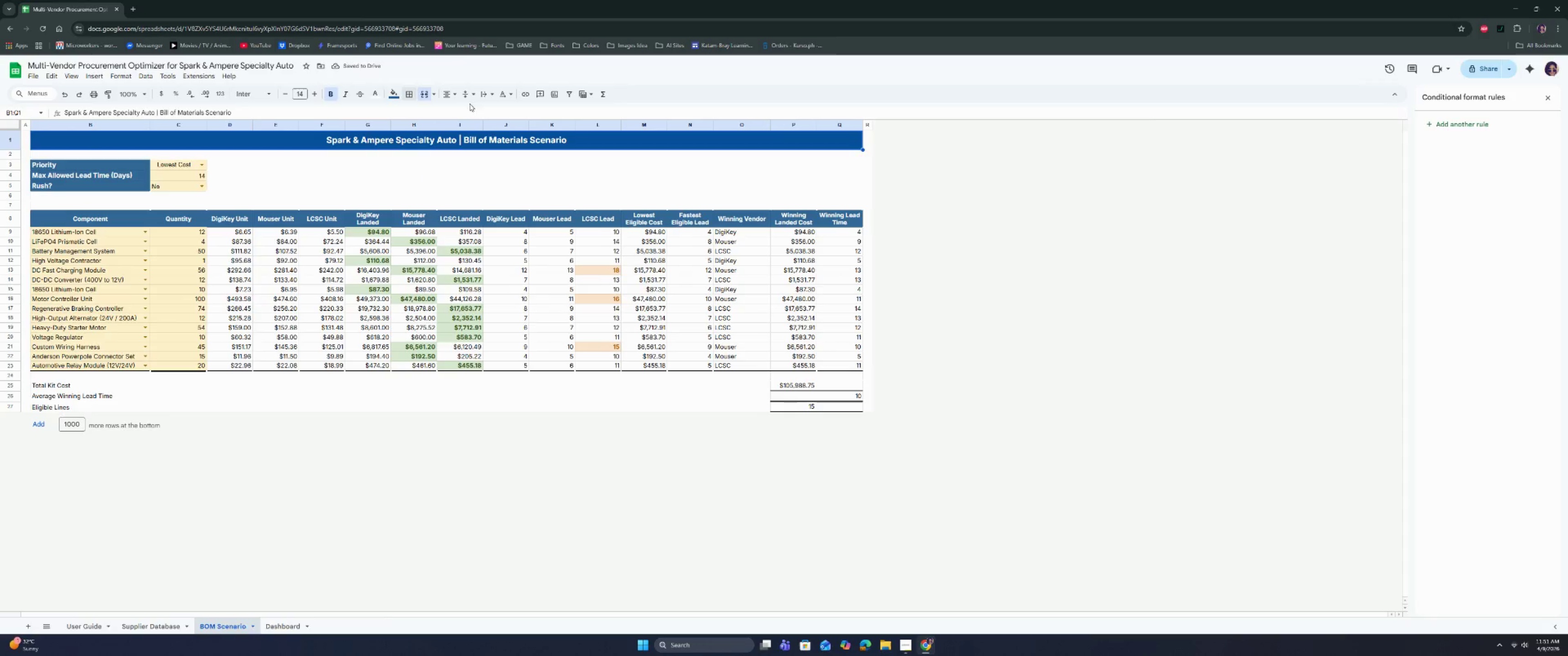 
left_click([406, 92])
 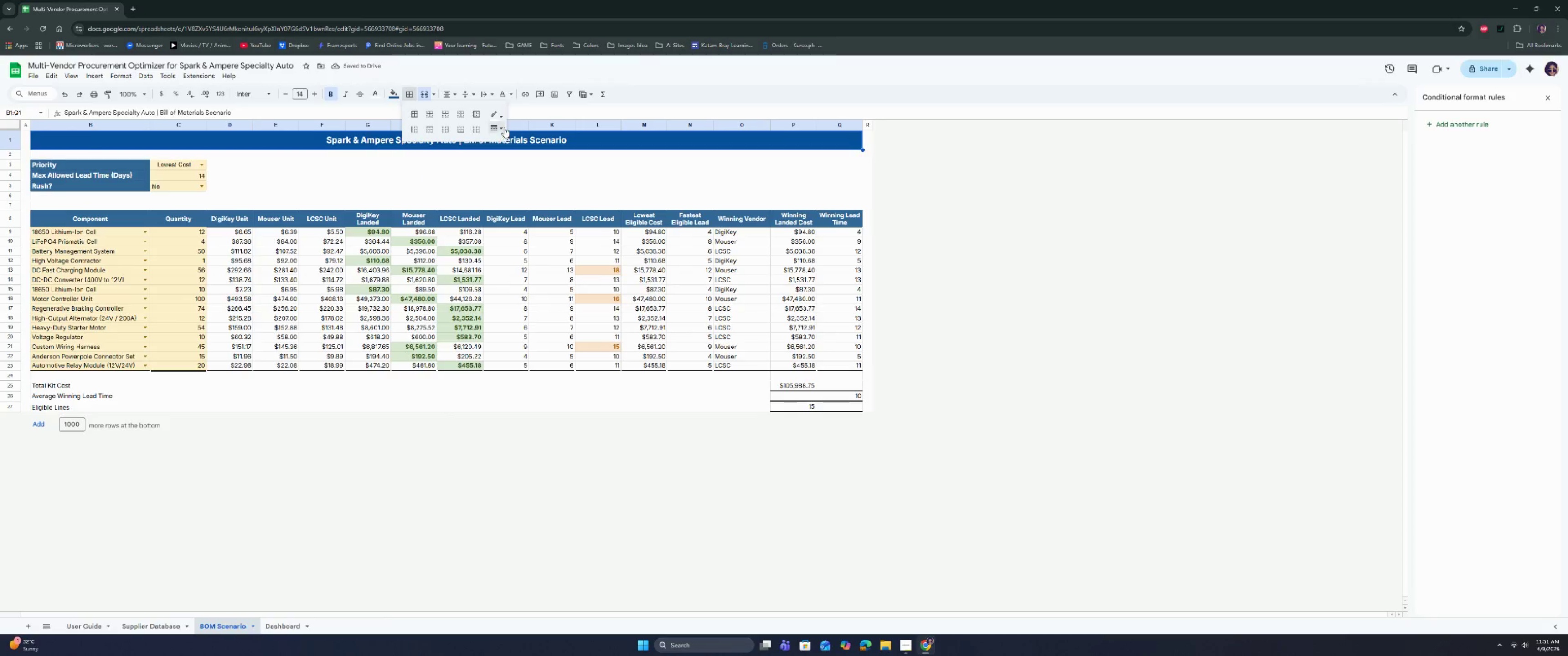 
left_click([496, 129])
 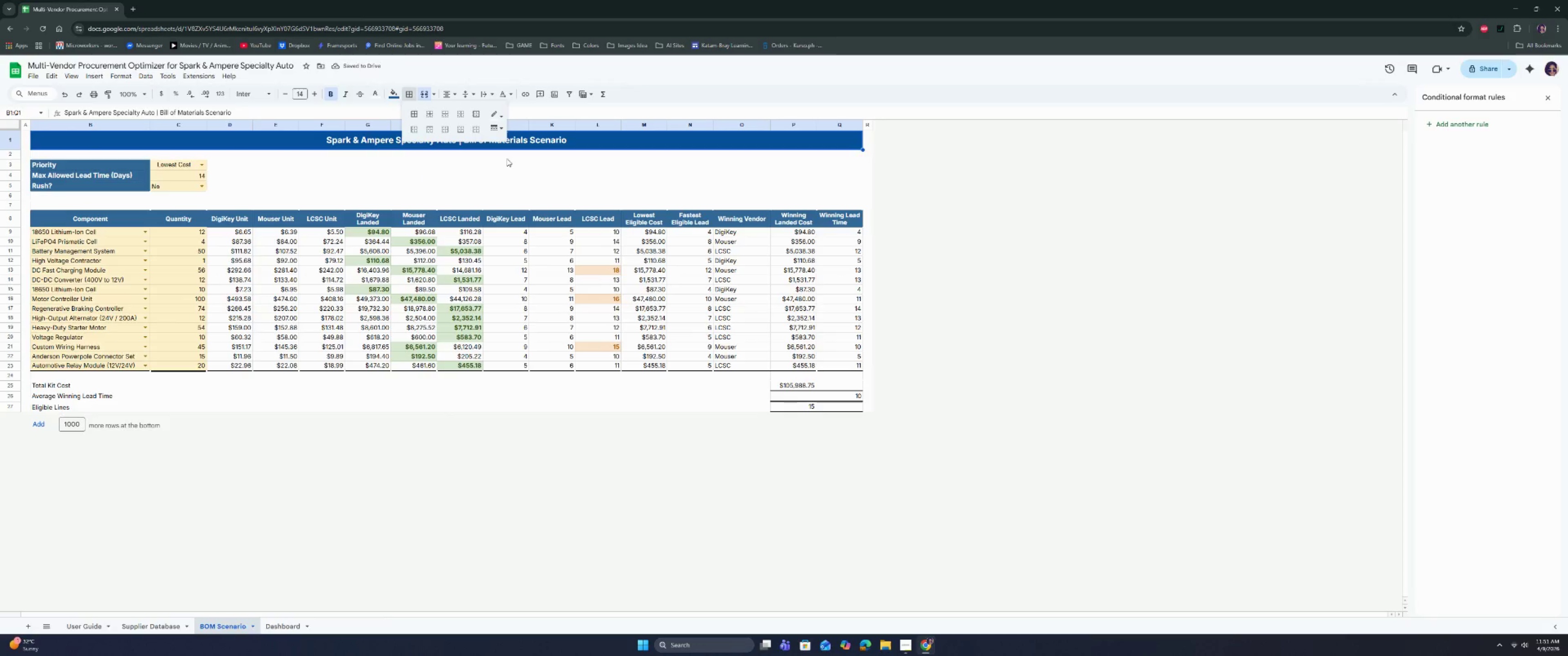 
double_click([492, 119])
 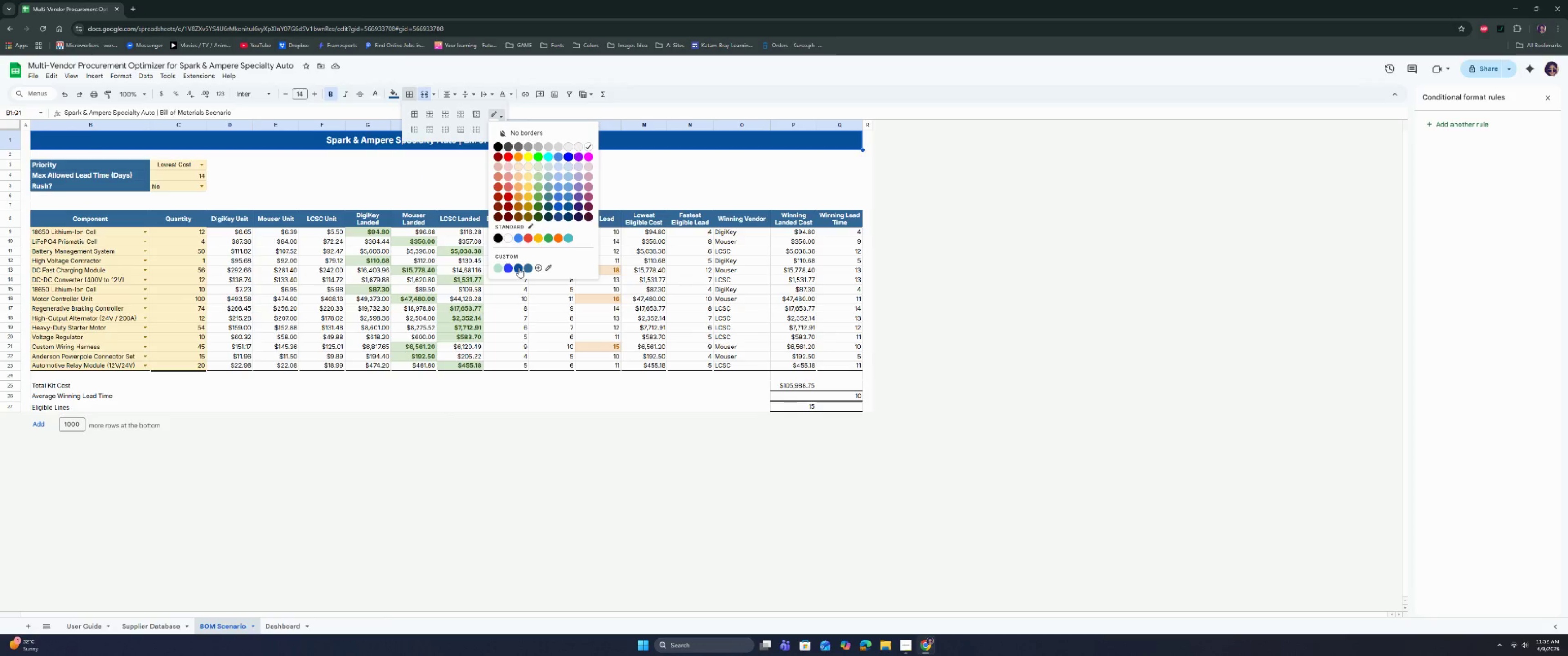 
left_click([518, 268])
 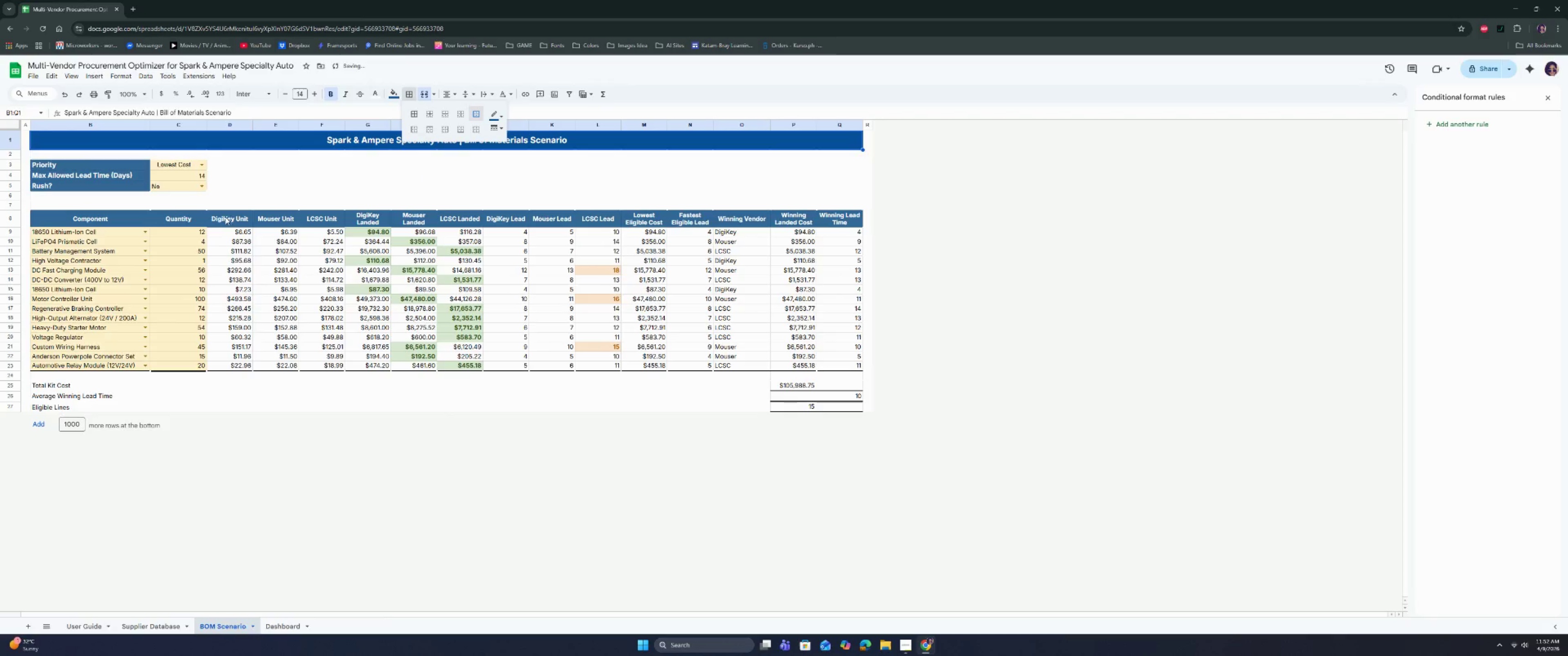 
left_click([492, 124])
 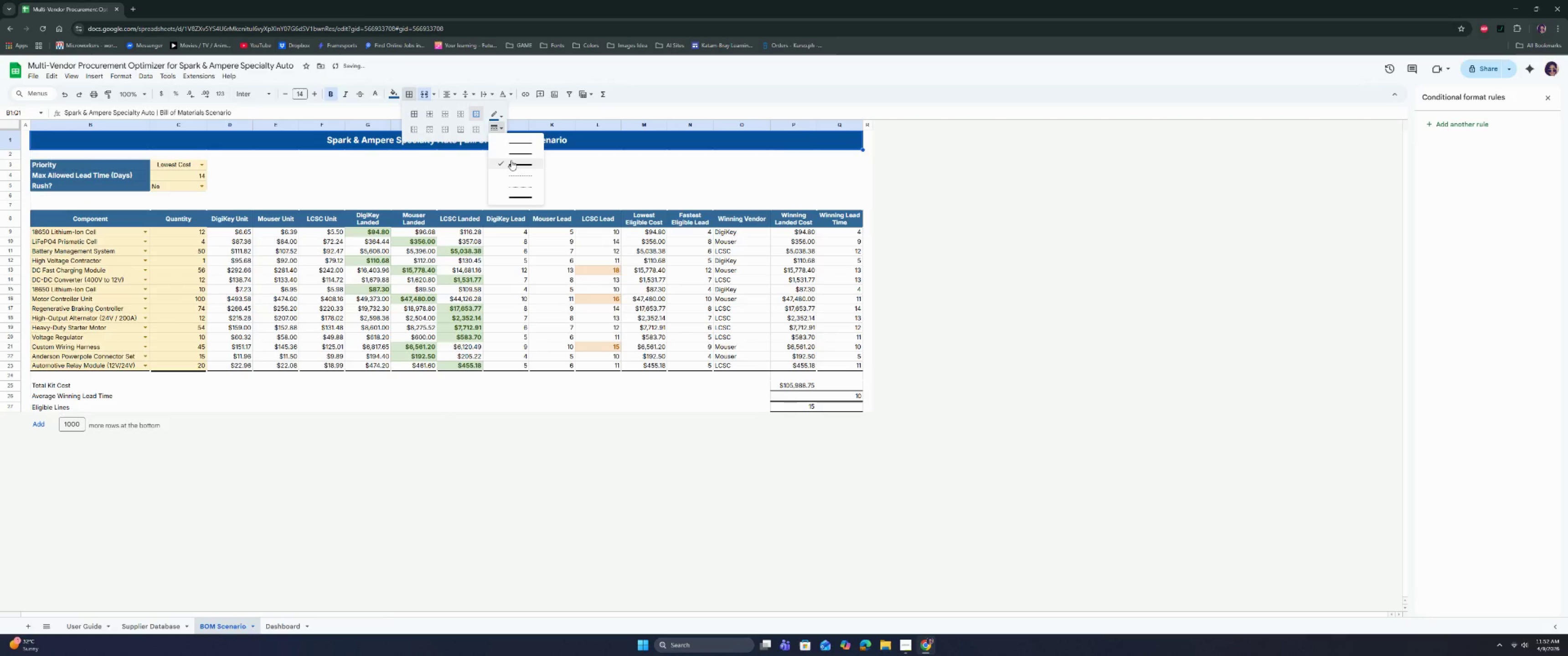 
left_click([510, 164])
 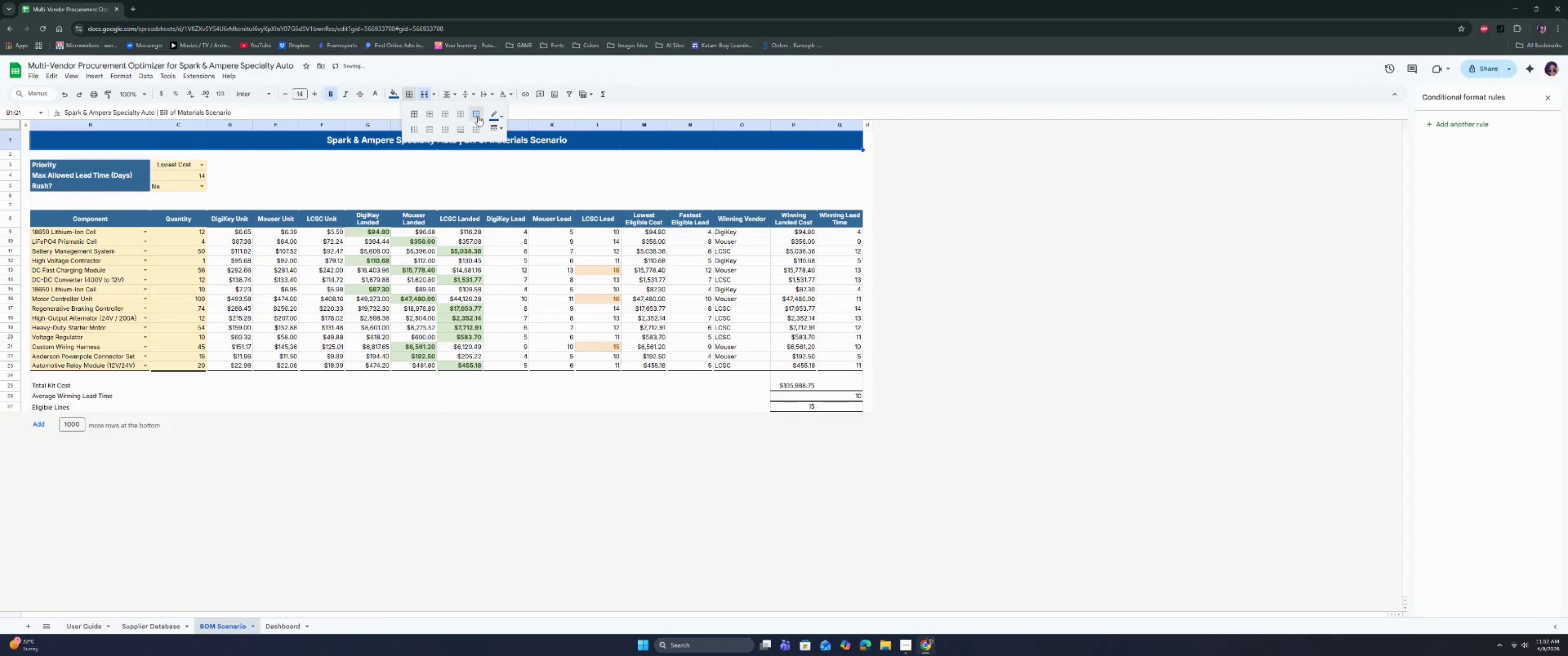 
left_click([598, 186])
 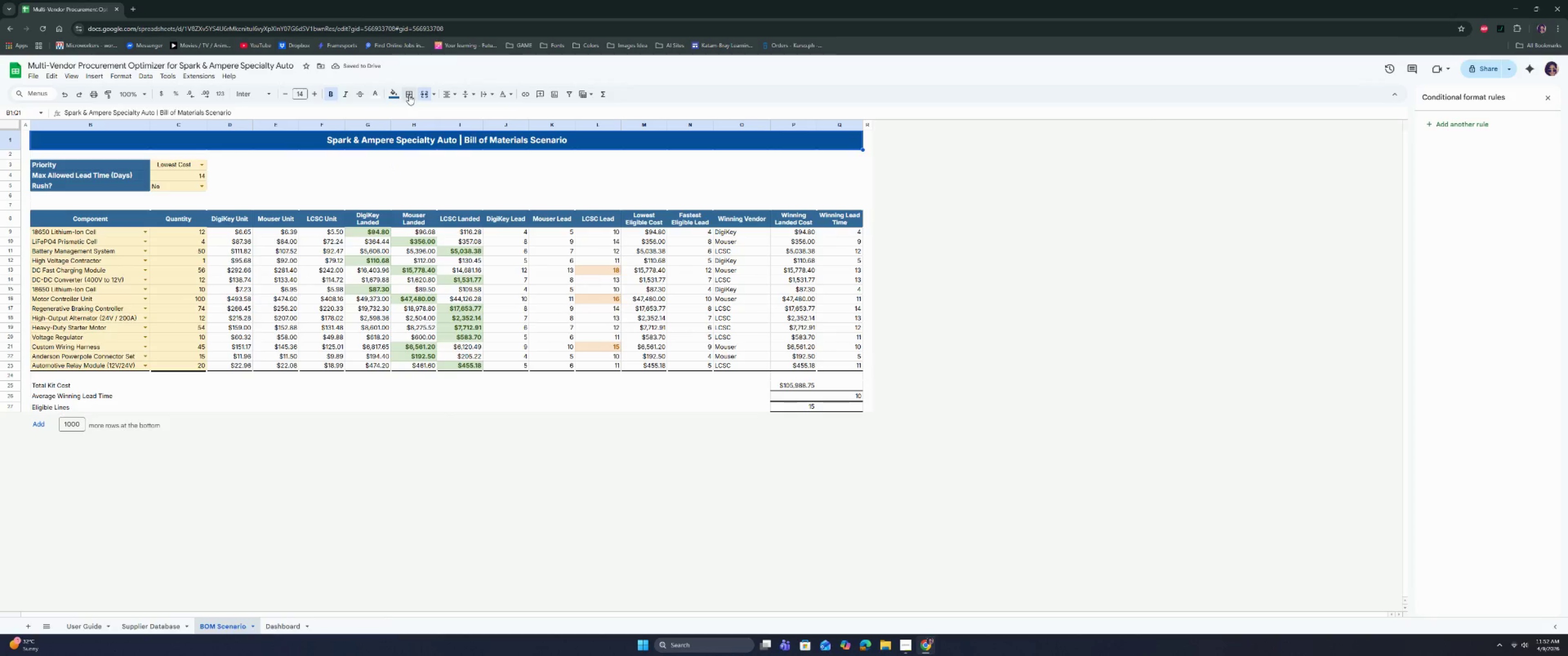 
left_click([496, 113])
 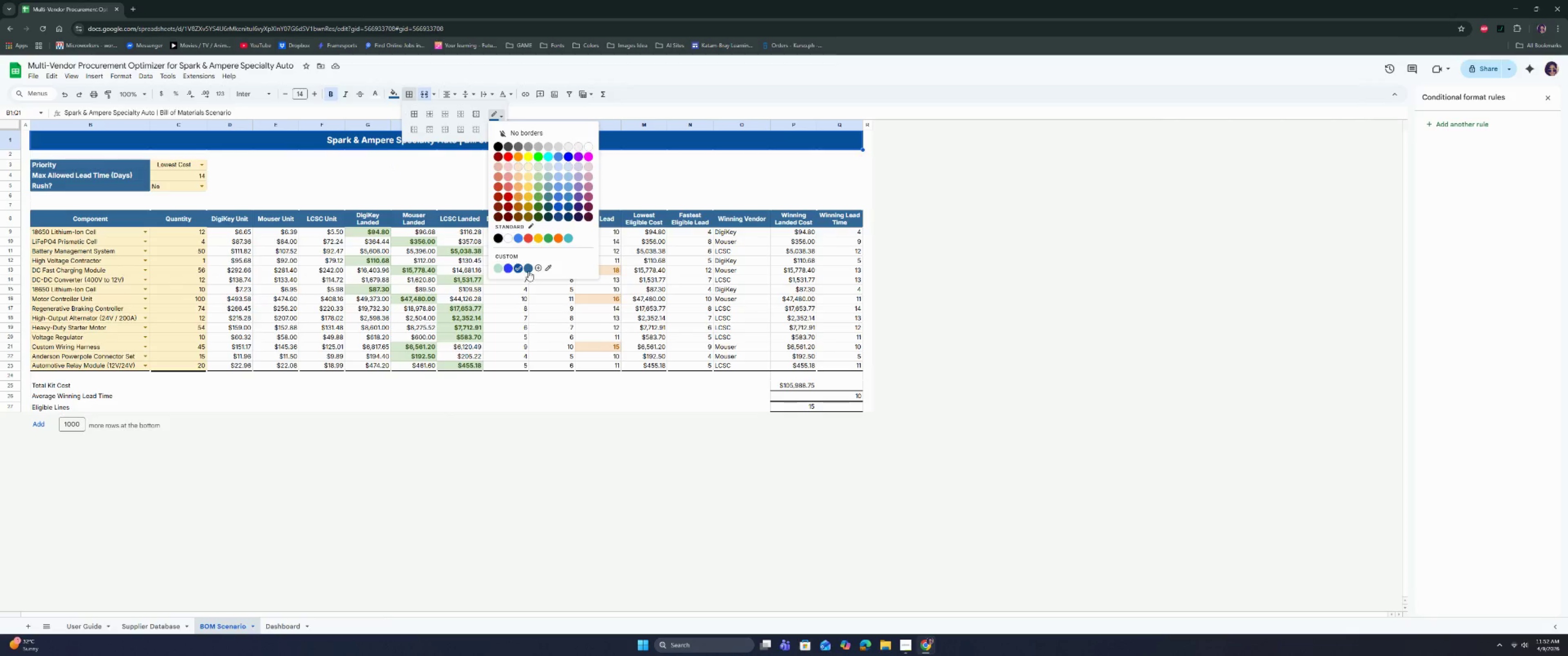 
left_click([528, 270])
 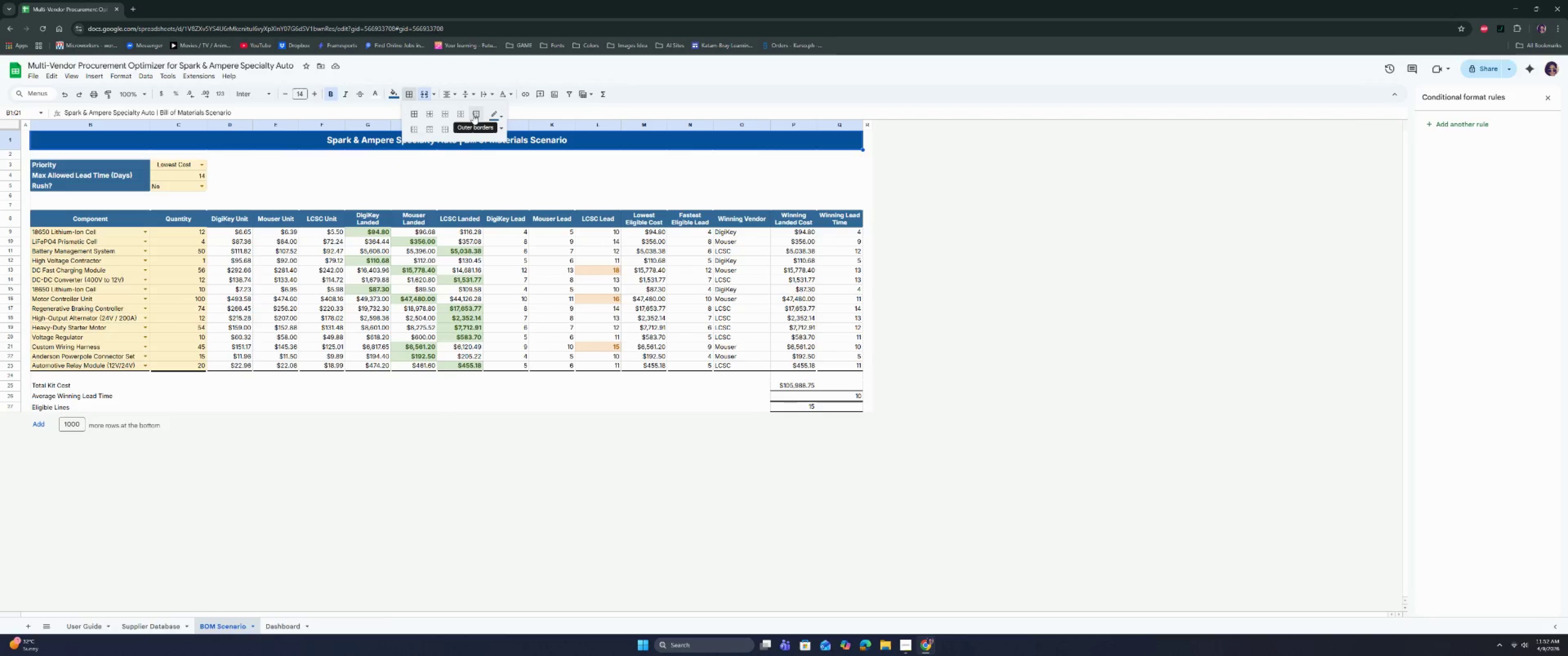 
left_click([494, 131])
 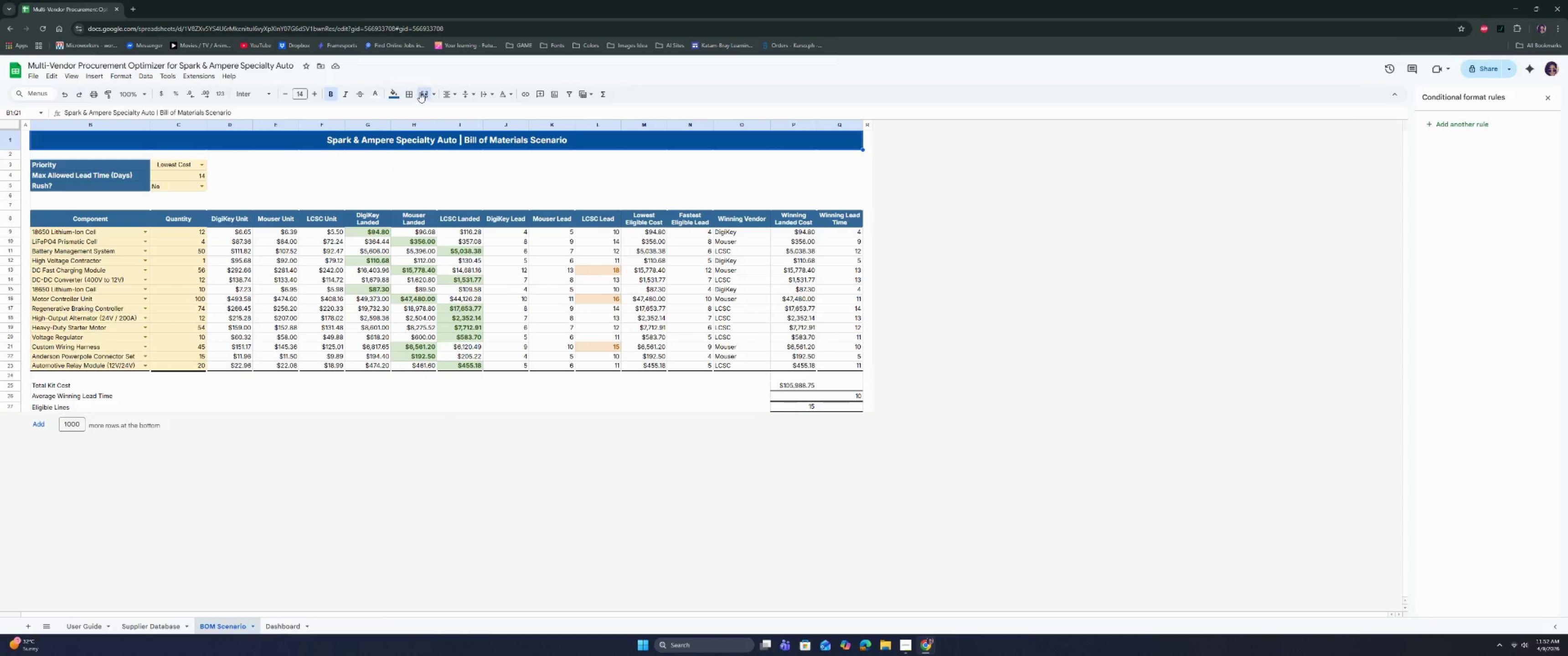 
left_click([410, 92])
 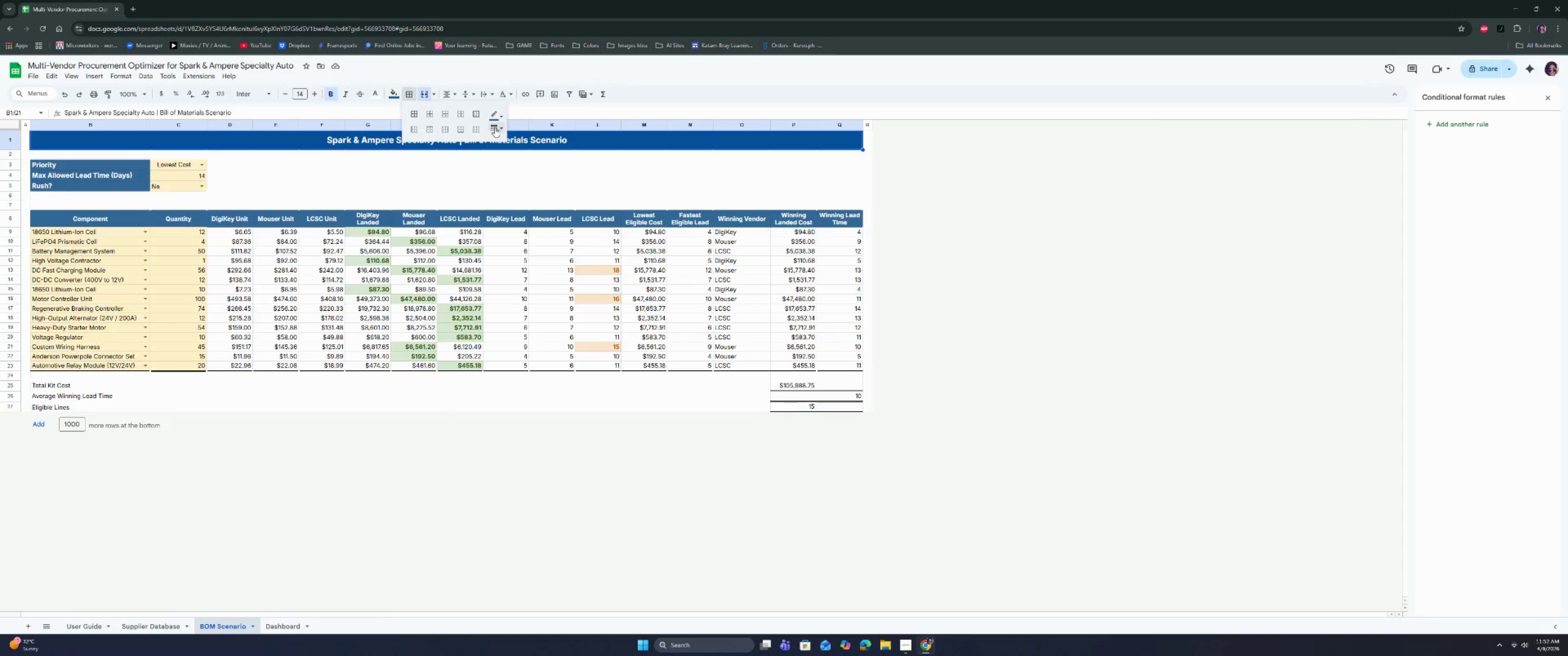 
left_click([493, 126])
 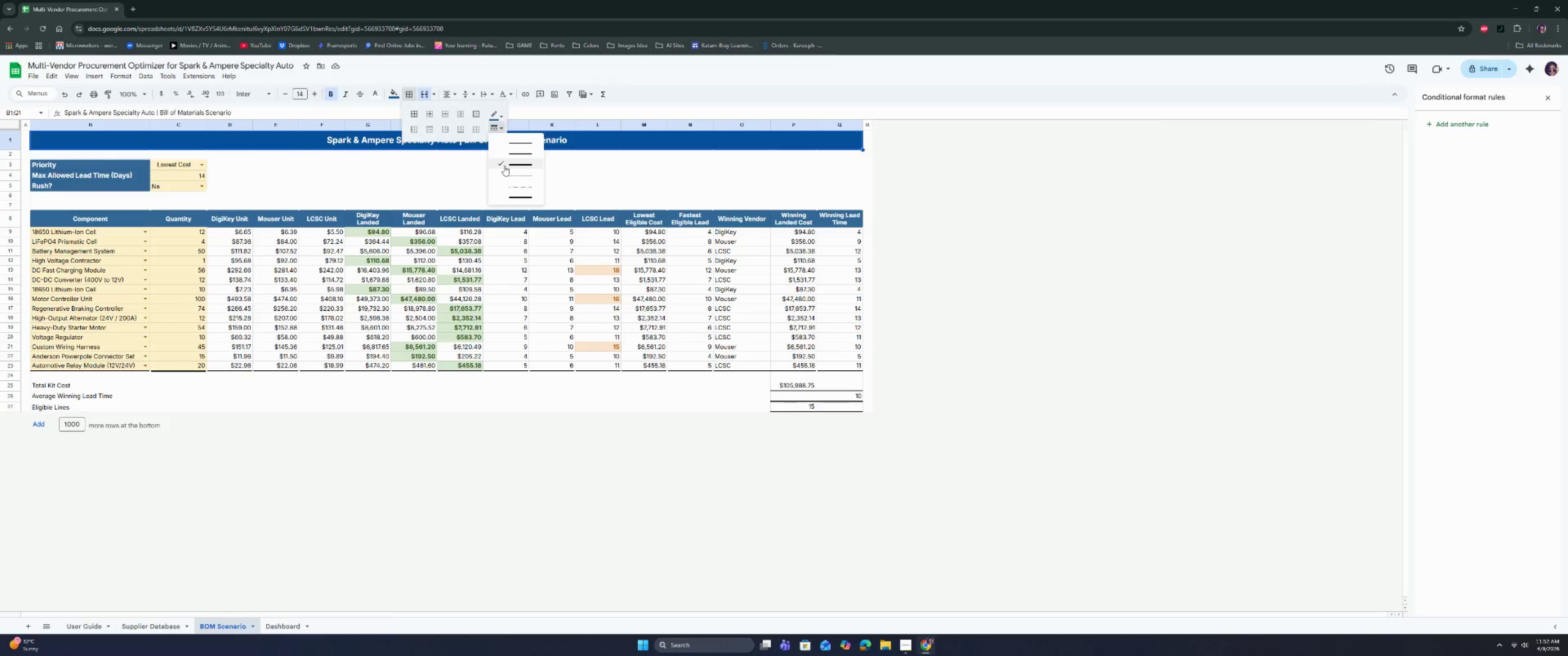 
left_click([504, 166])
 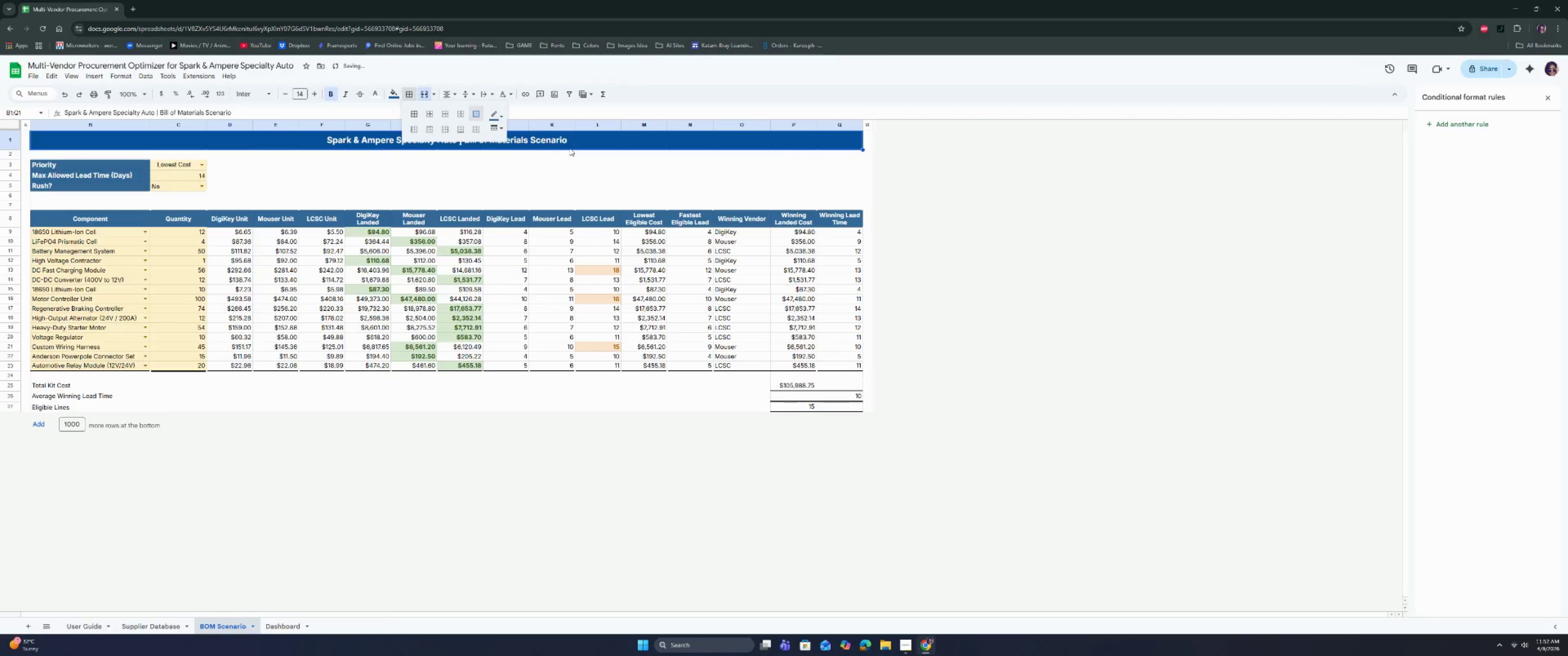 
left_click([573, 145])
 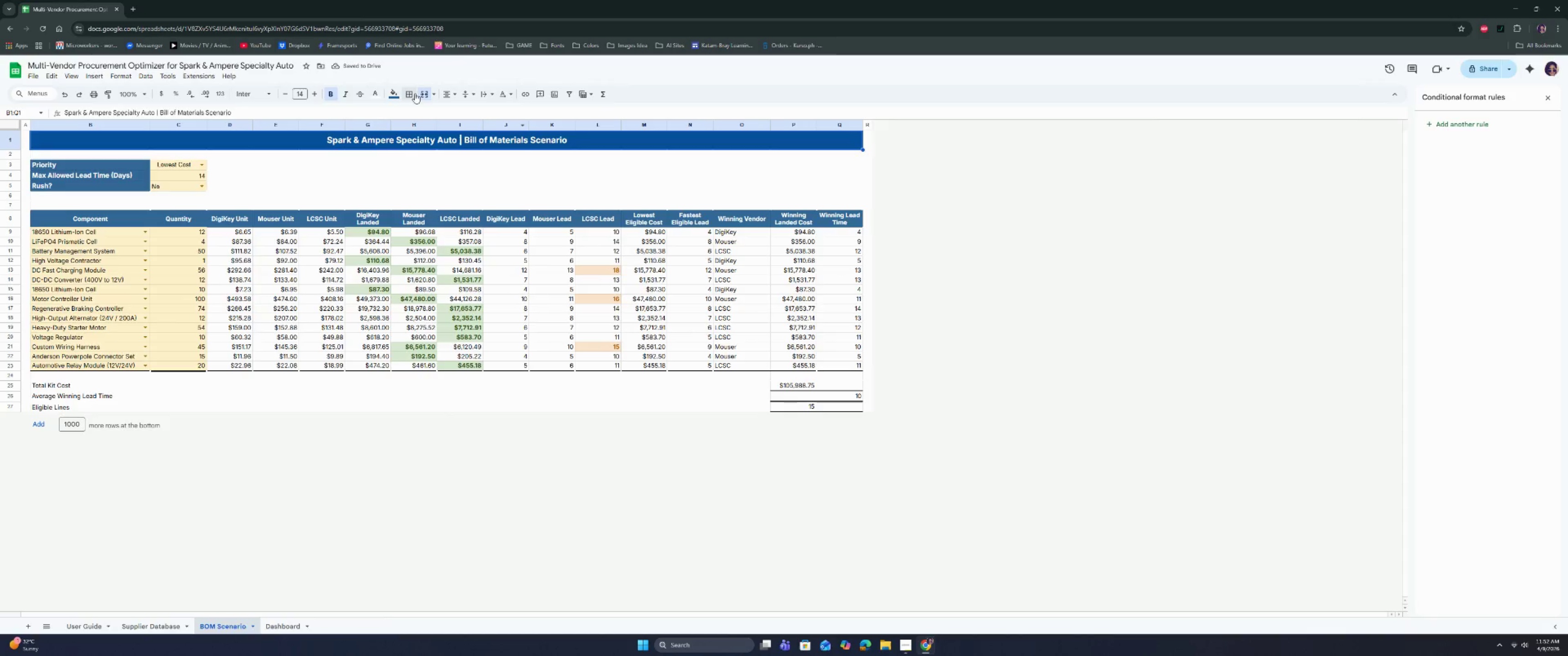 
left_click([411, 93])
 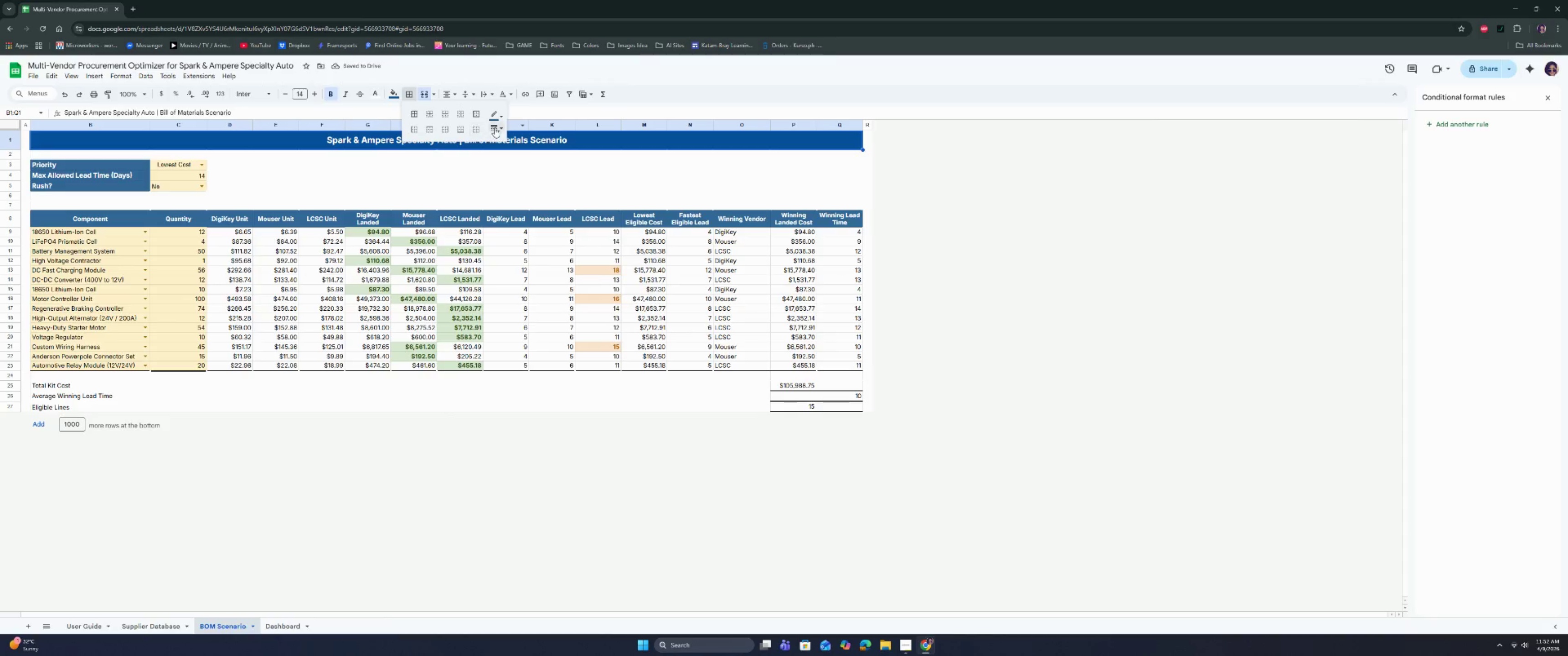 
left_click([494, 115])
 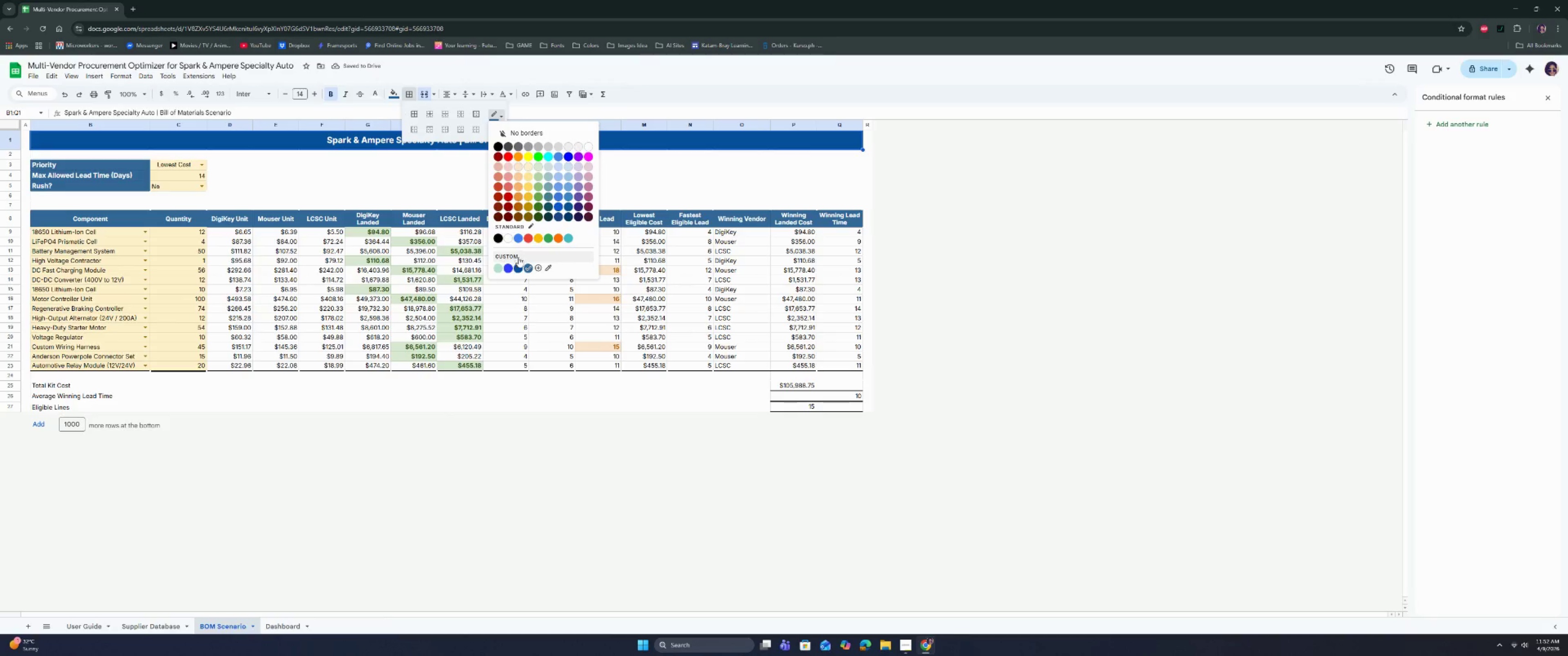 
left_click([520, 265])
 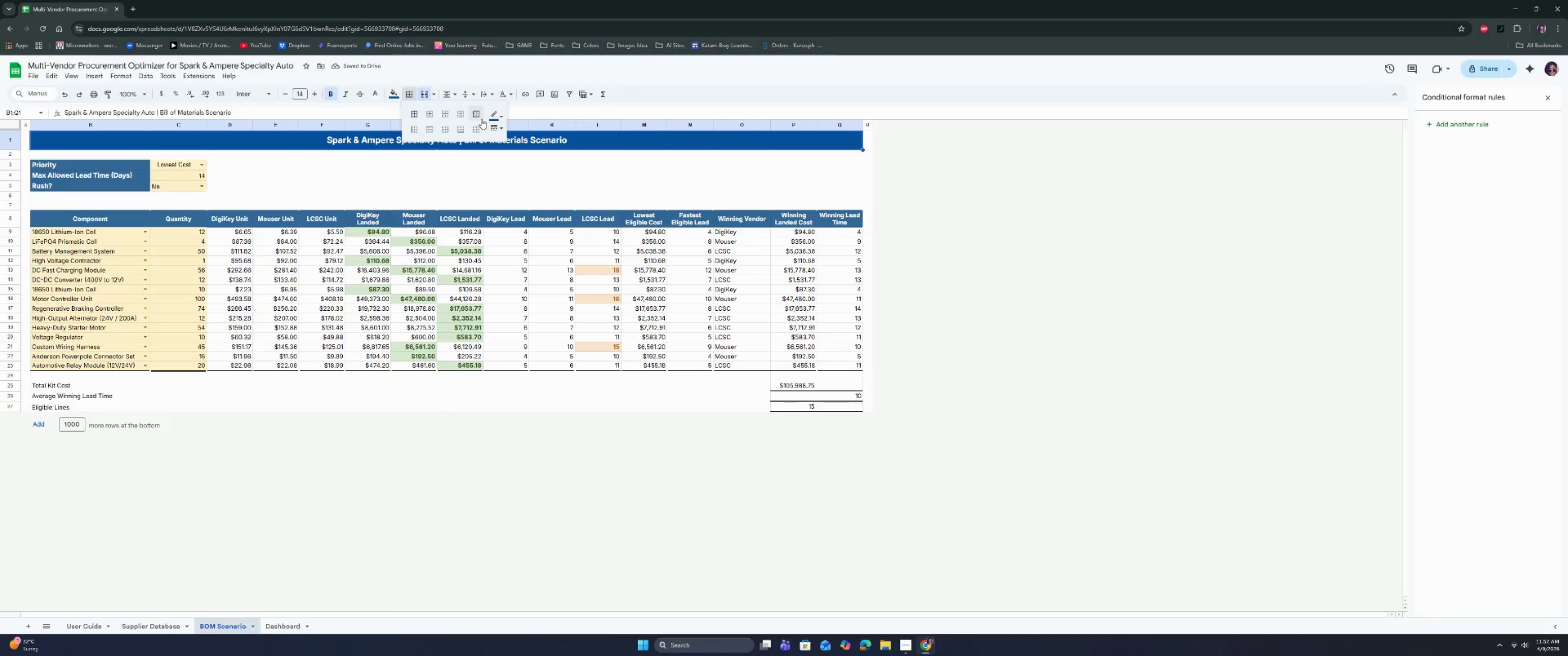 
left_click([476, 114])
 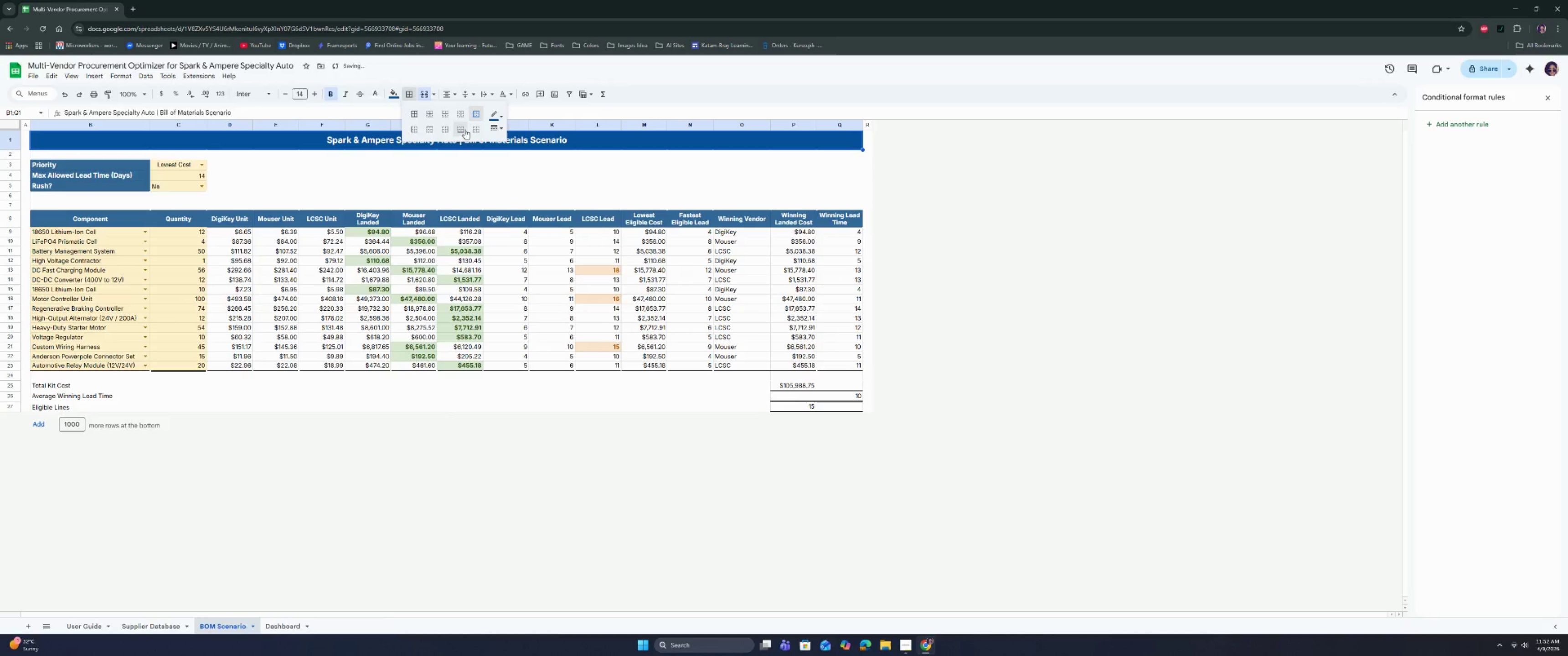 
left_click([504, 129])
 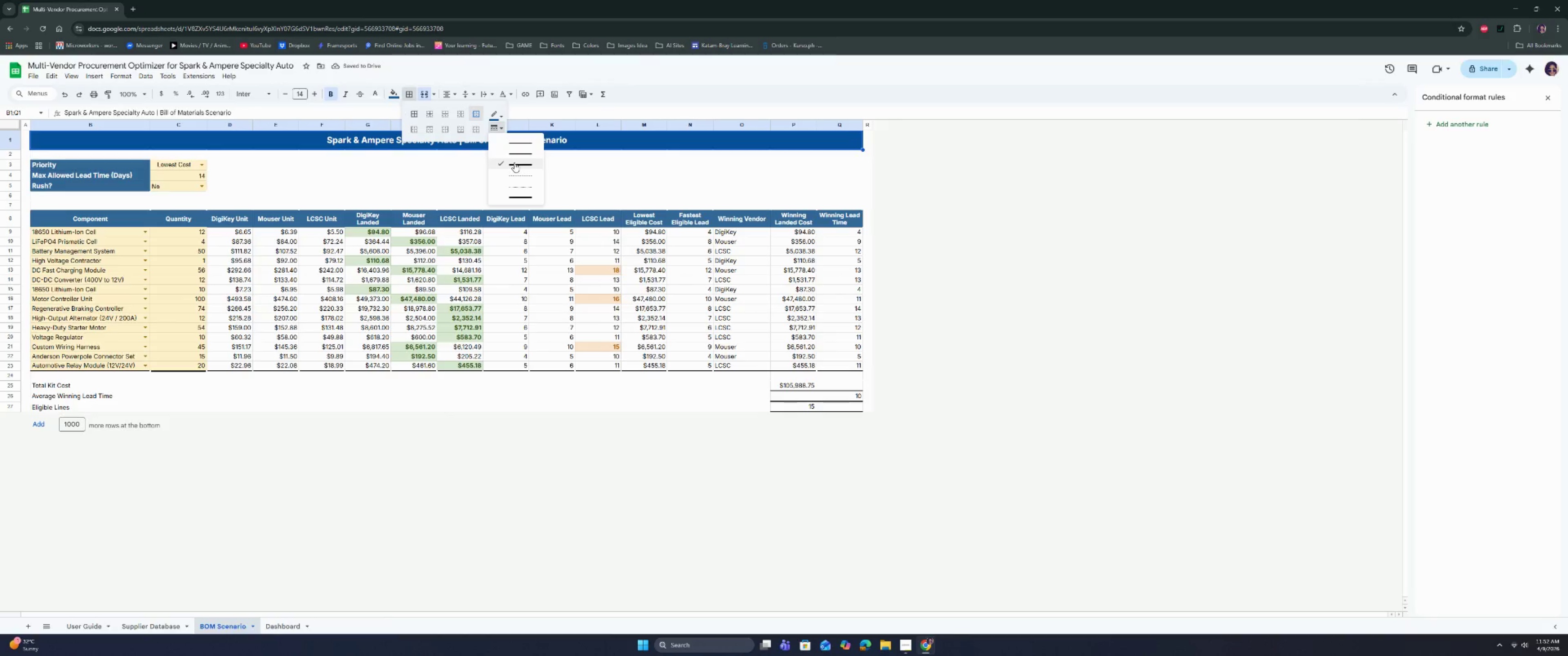 
double_click([478, 189])
 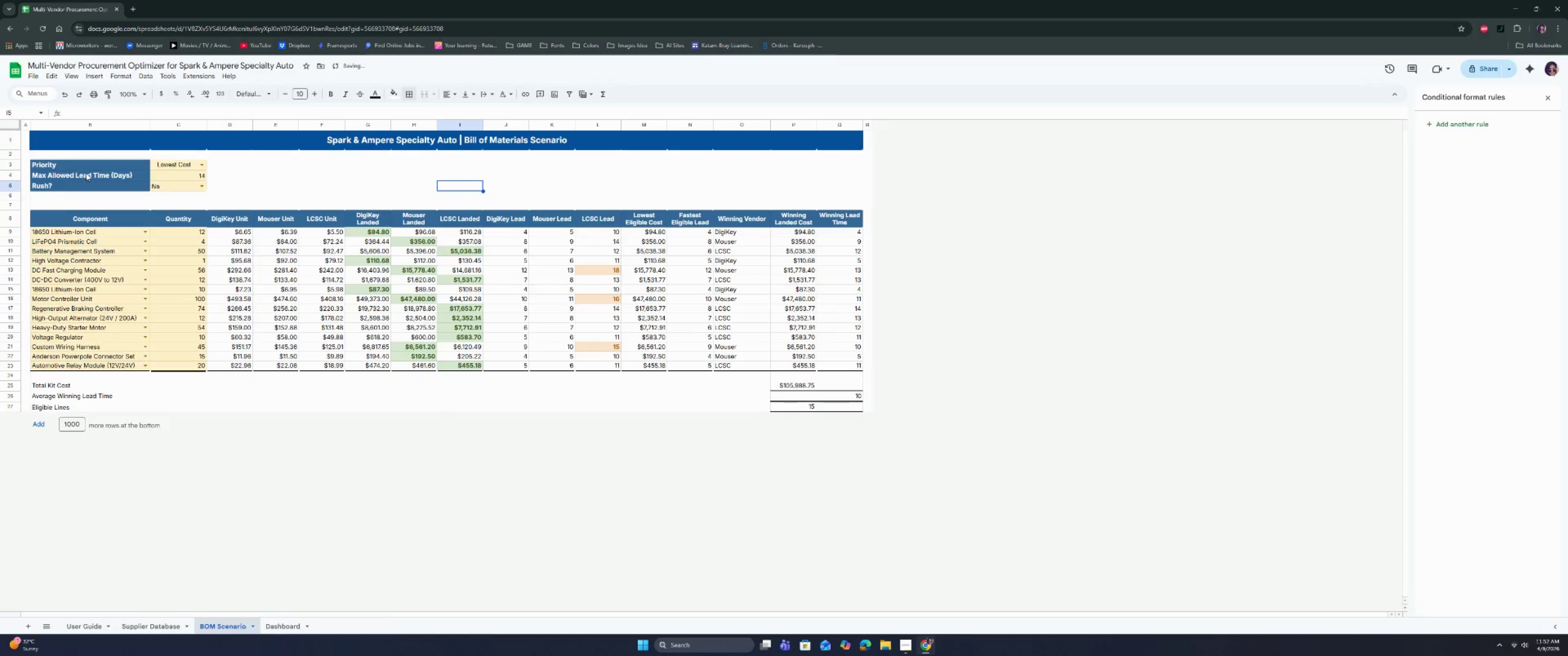 
left_click([79, 163])
 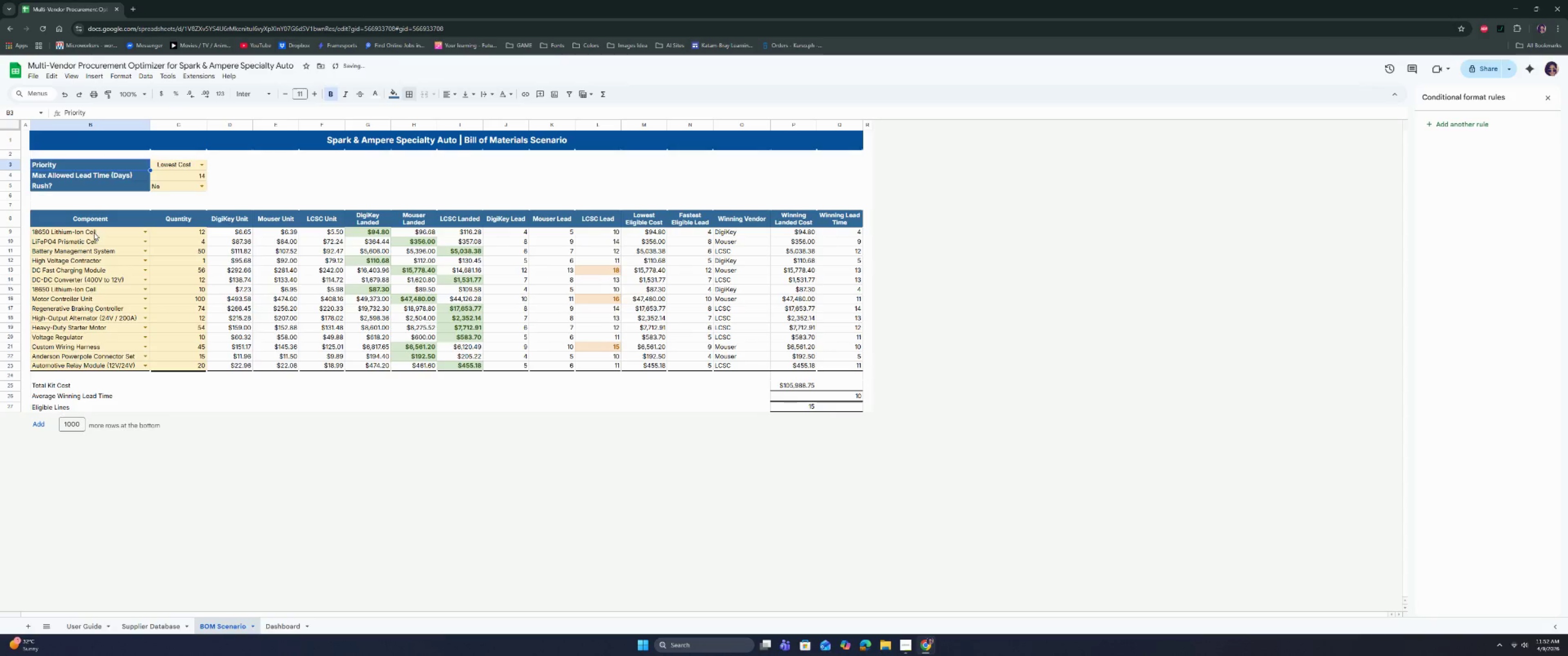 
left_click_drag(start_coordinate=[94, 215], to_coordinate=[838, 218])
 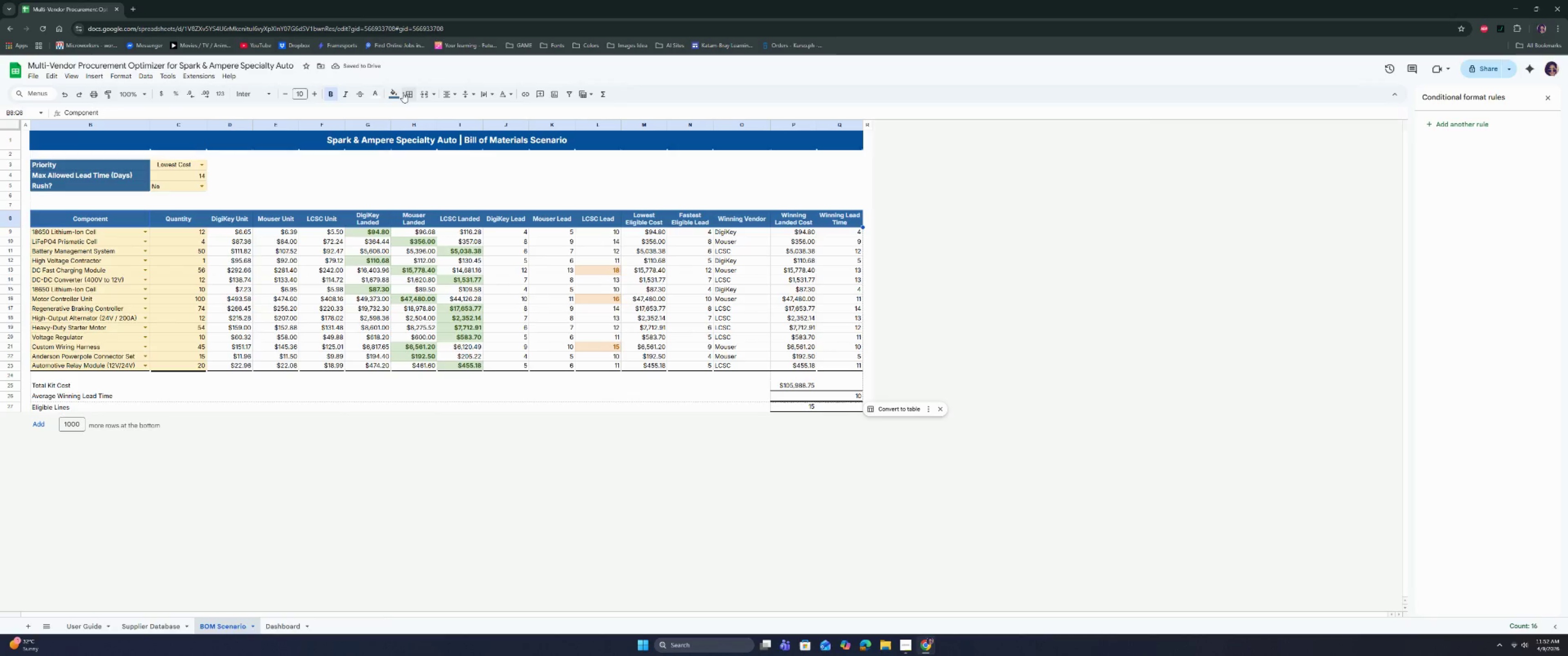 
left_click([392, 92])
 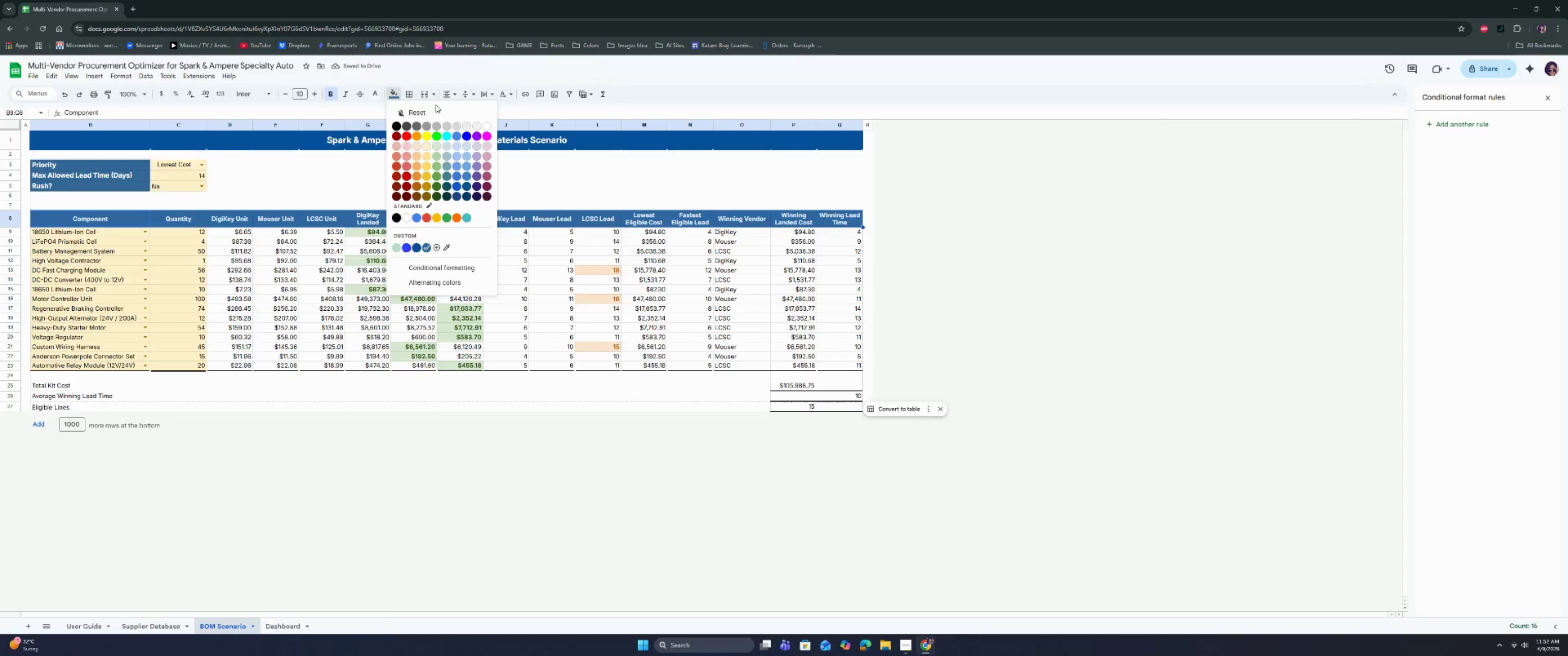 
left_click([409, 94])
 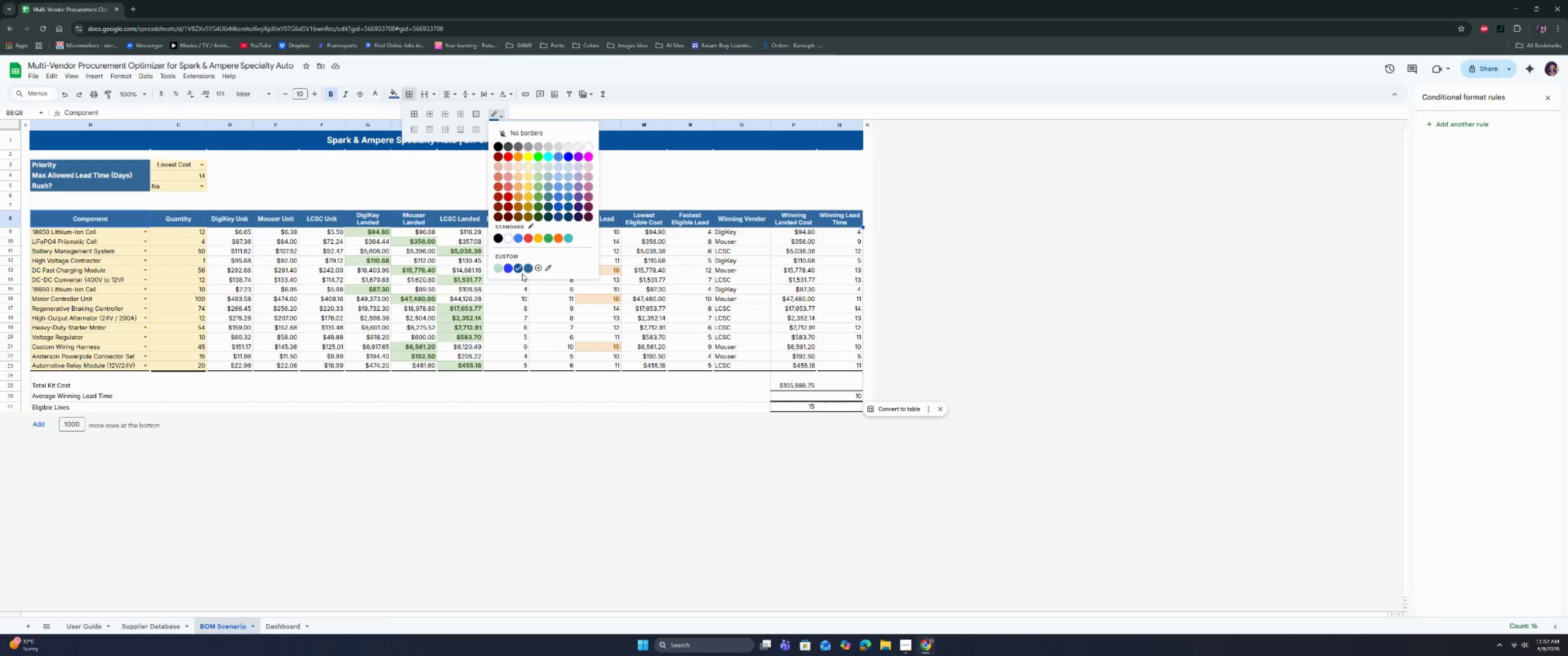 
left_click([526, 268])
 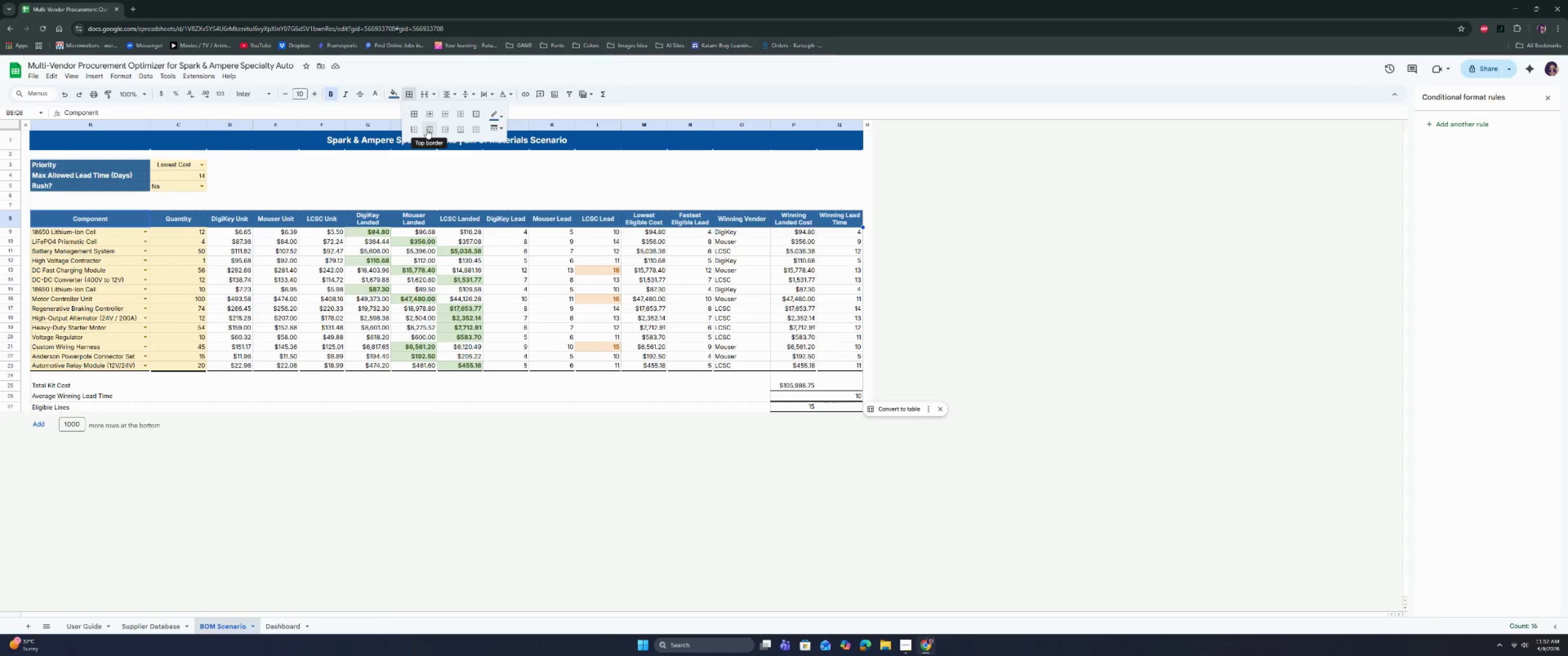 
left_click([427, 129])
 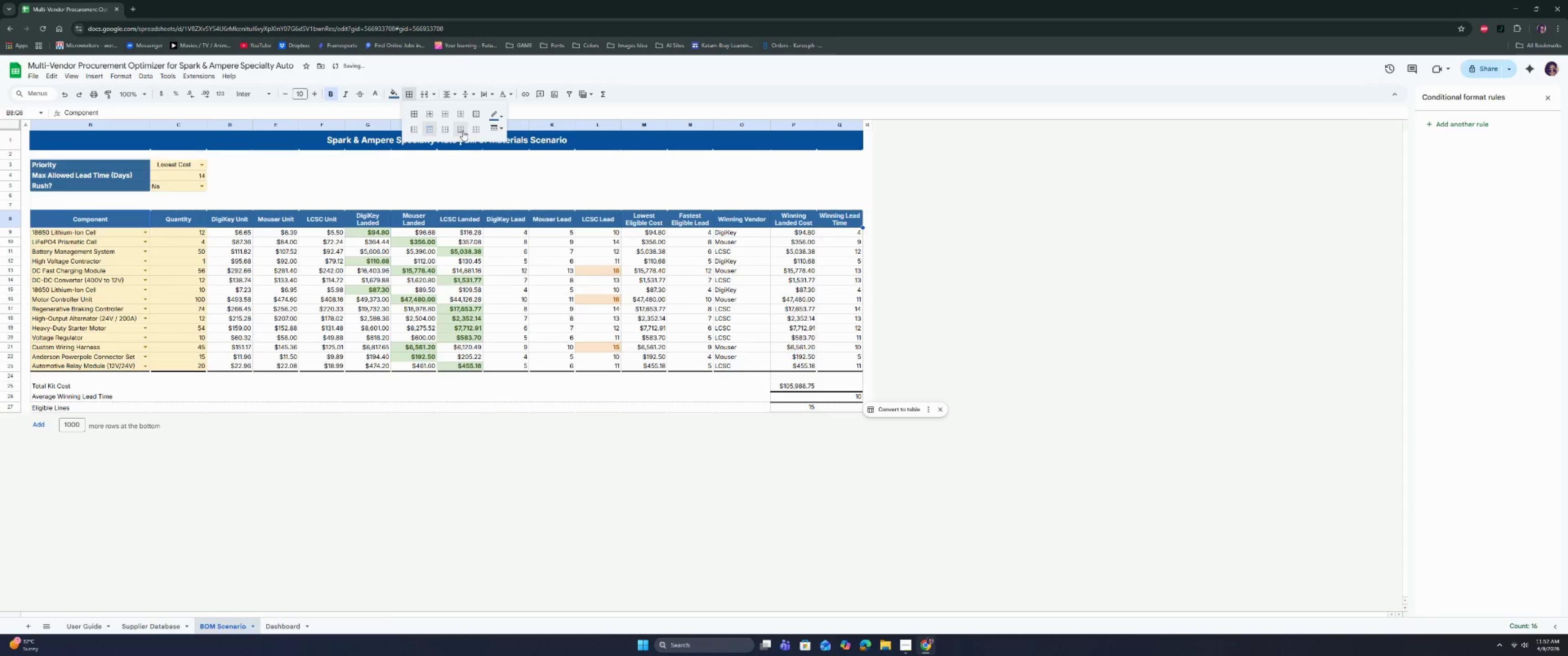 
left_click([463, 131])
 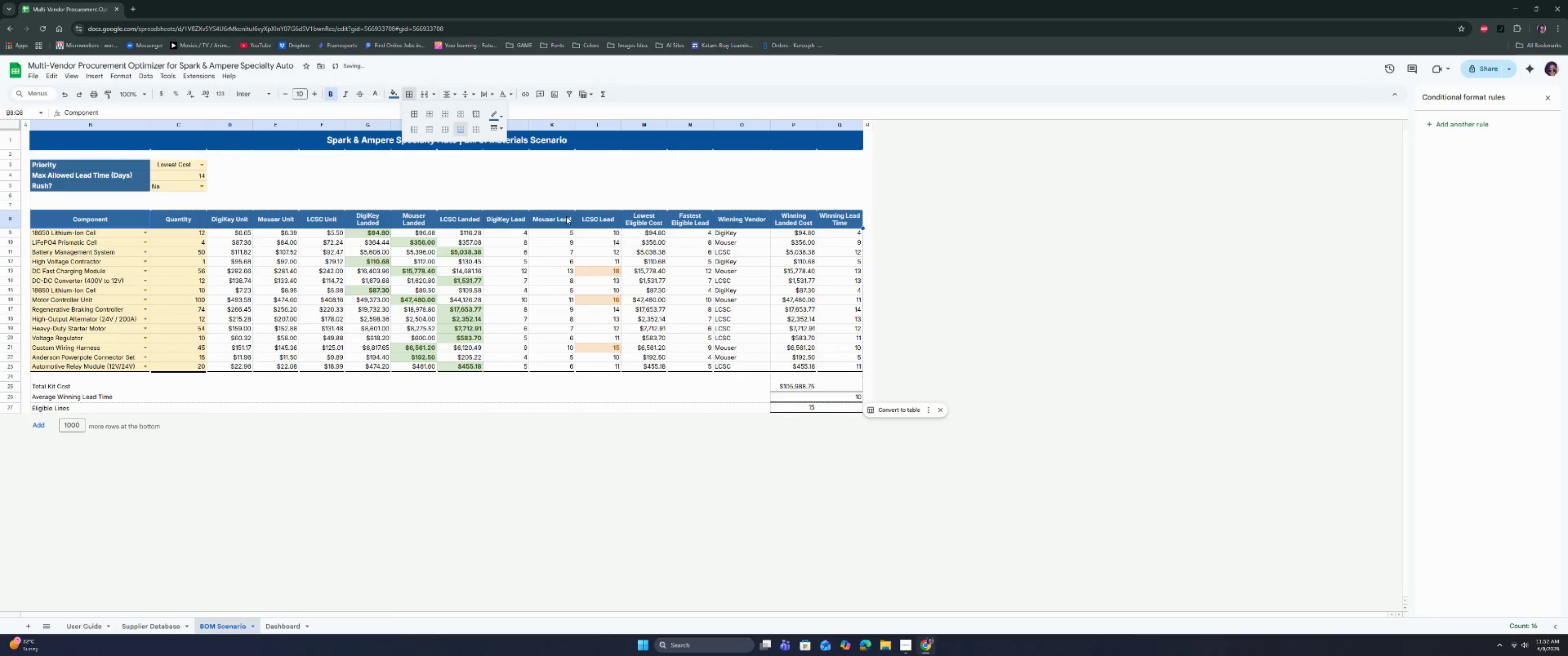 
left_click([575, 255])
 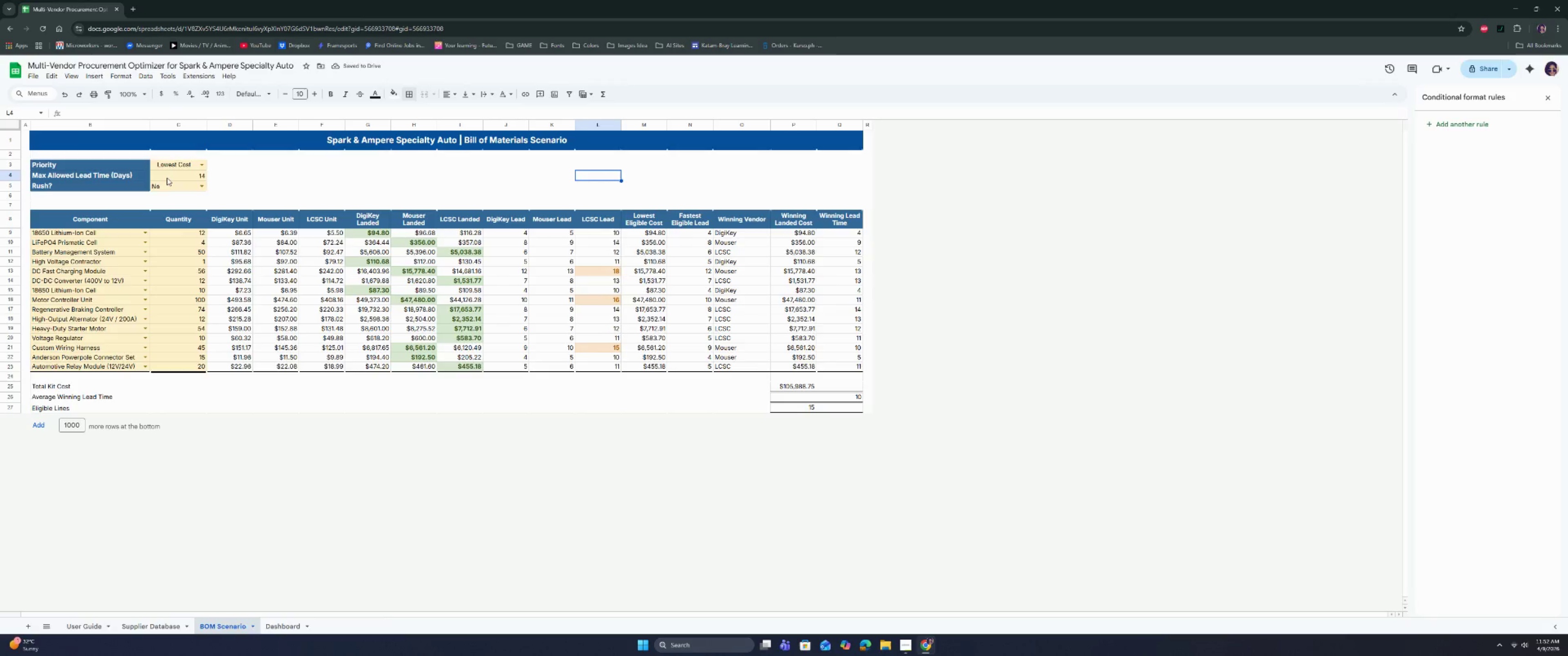 
left_click_drag(start_coordinate=[165, 164], to_coordinate=[169, 185])
 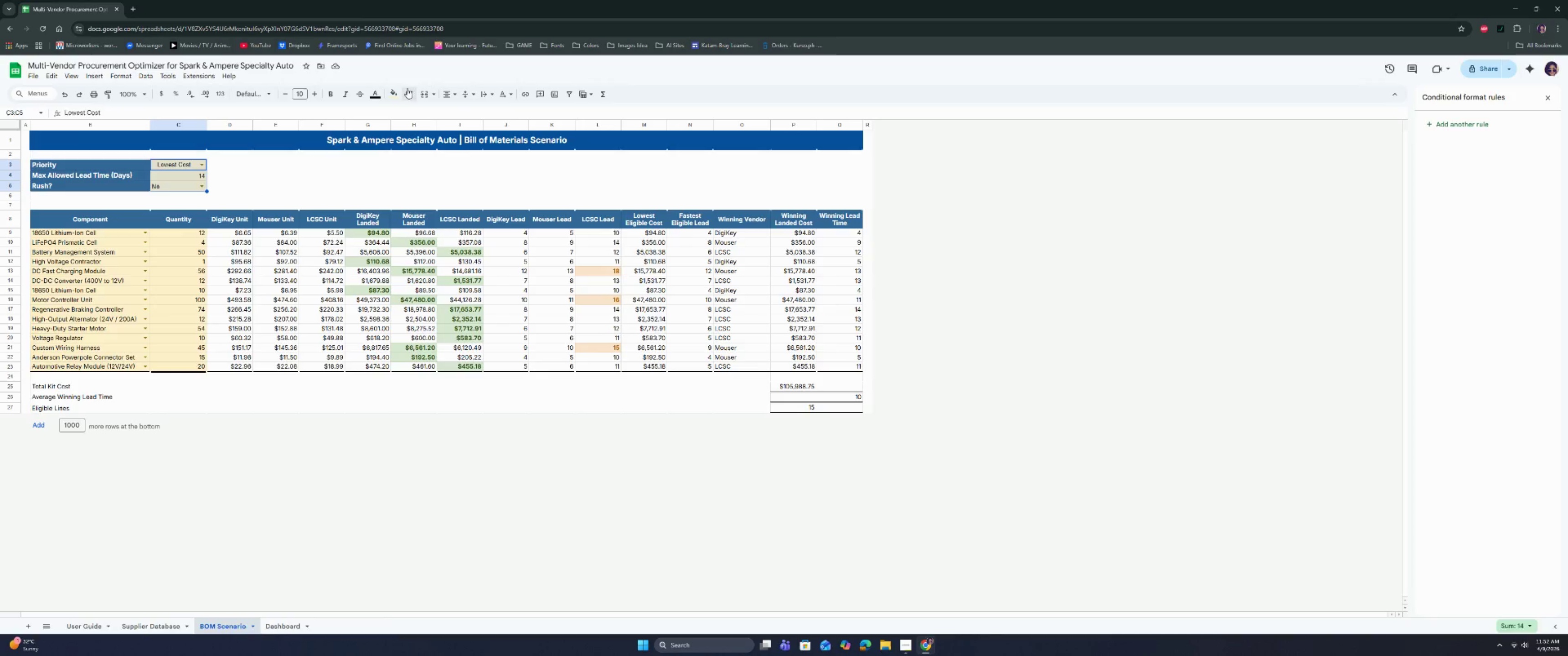 
left_click([402, 87])
 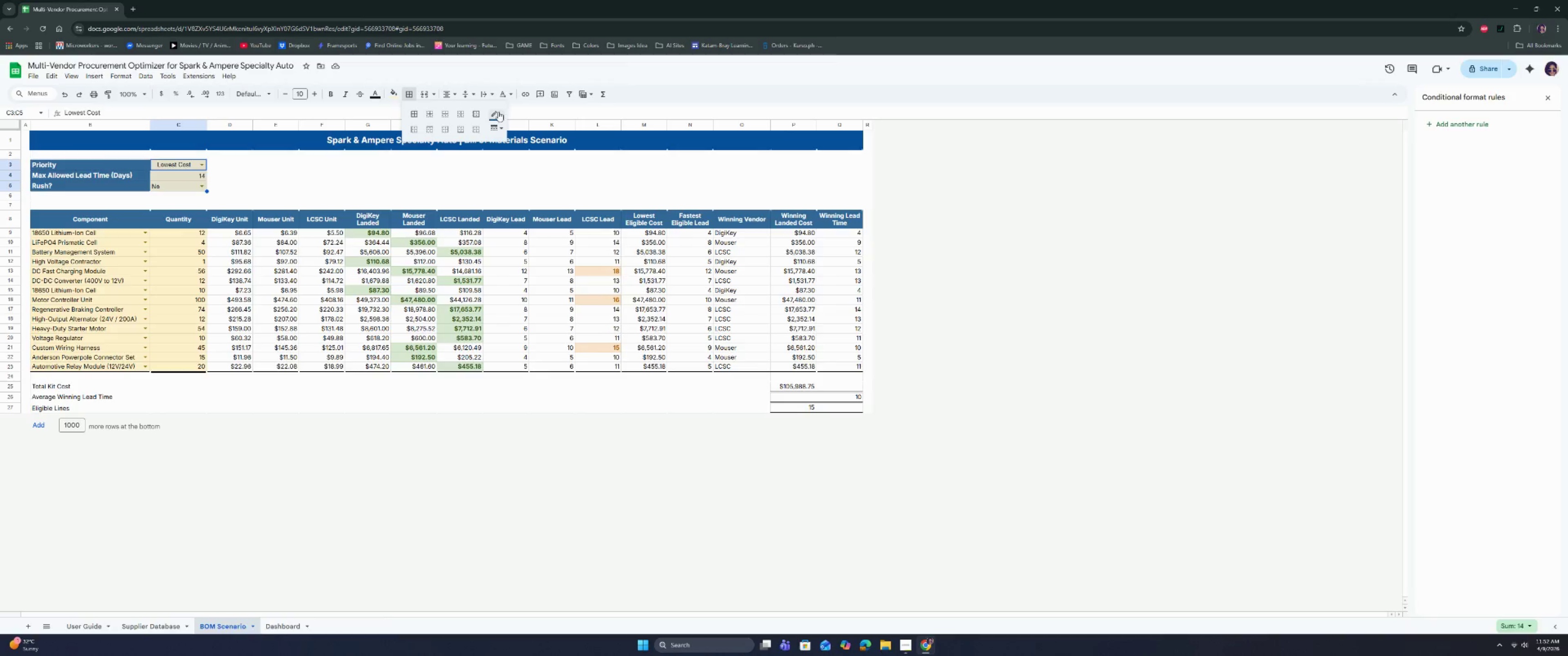 
left_click([493, 115])
 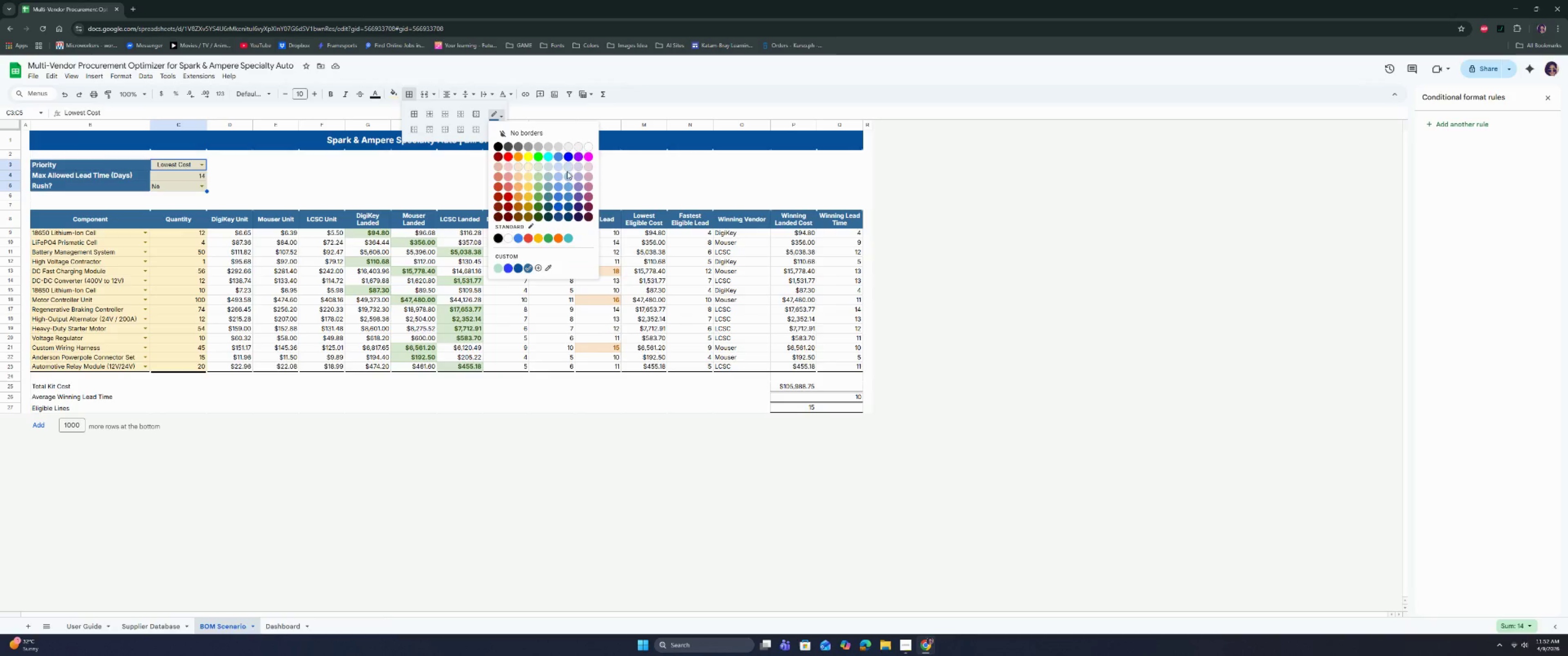 
left_click([570, 188])
 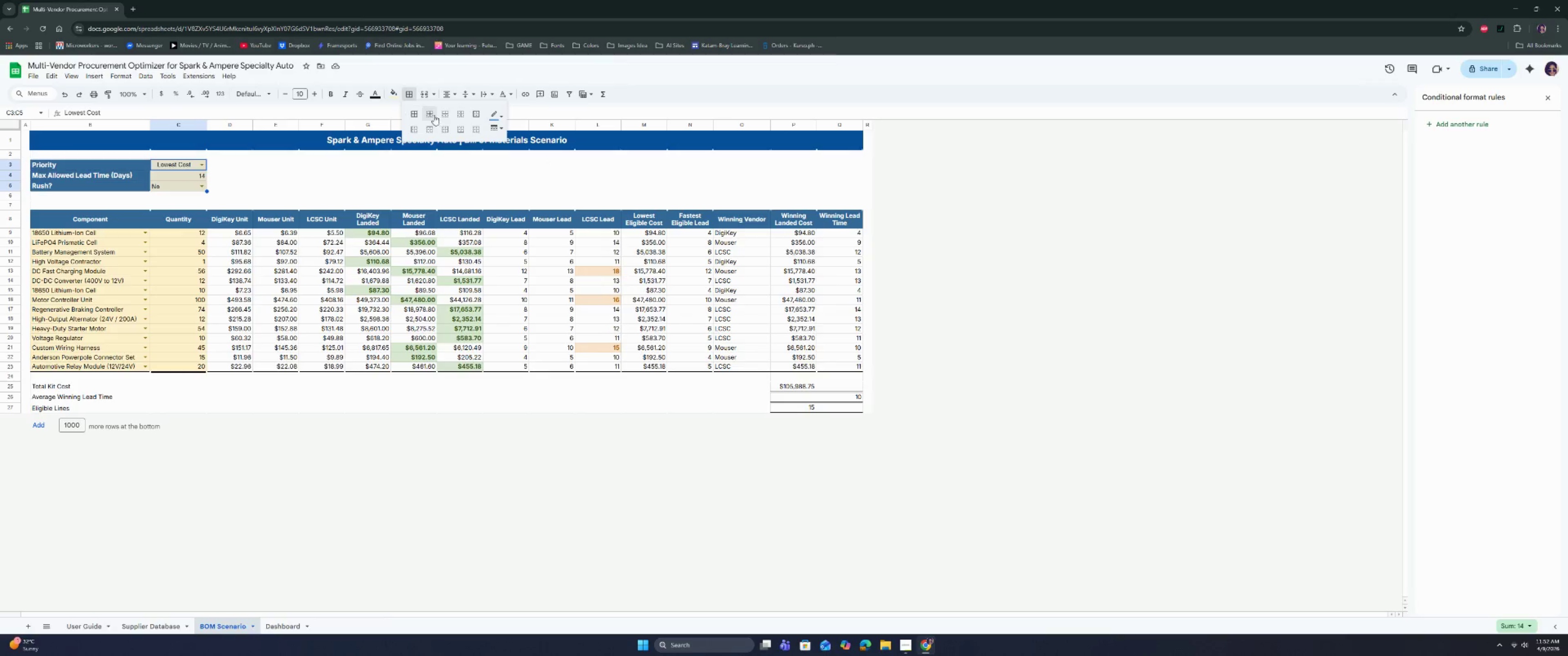 
left_click([428, 114])
 